 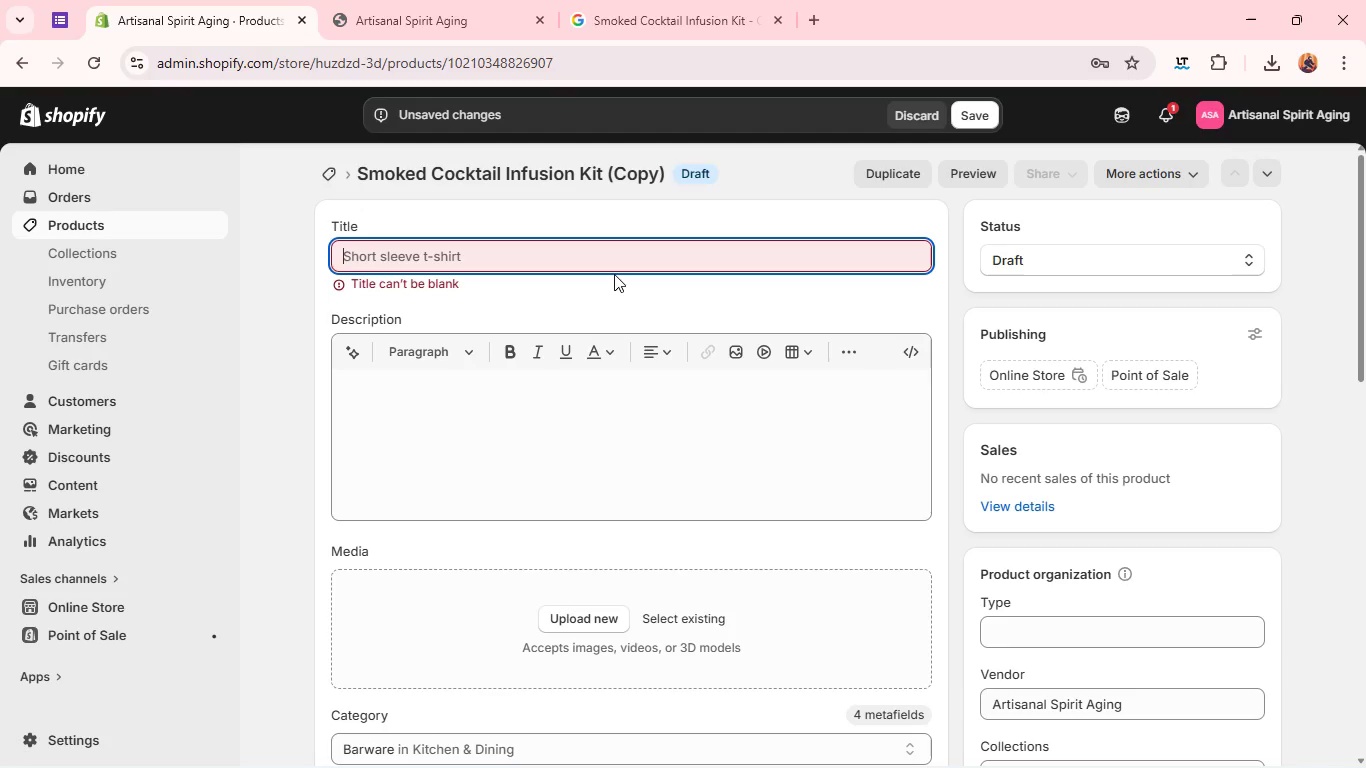 
type(Herbal Liqueur Infusion Kit)
 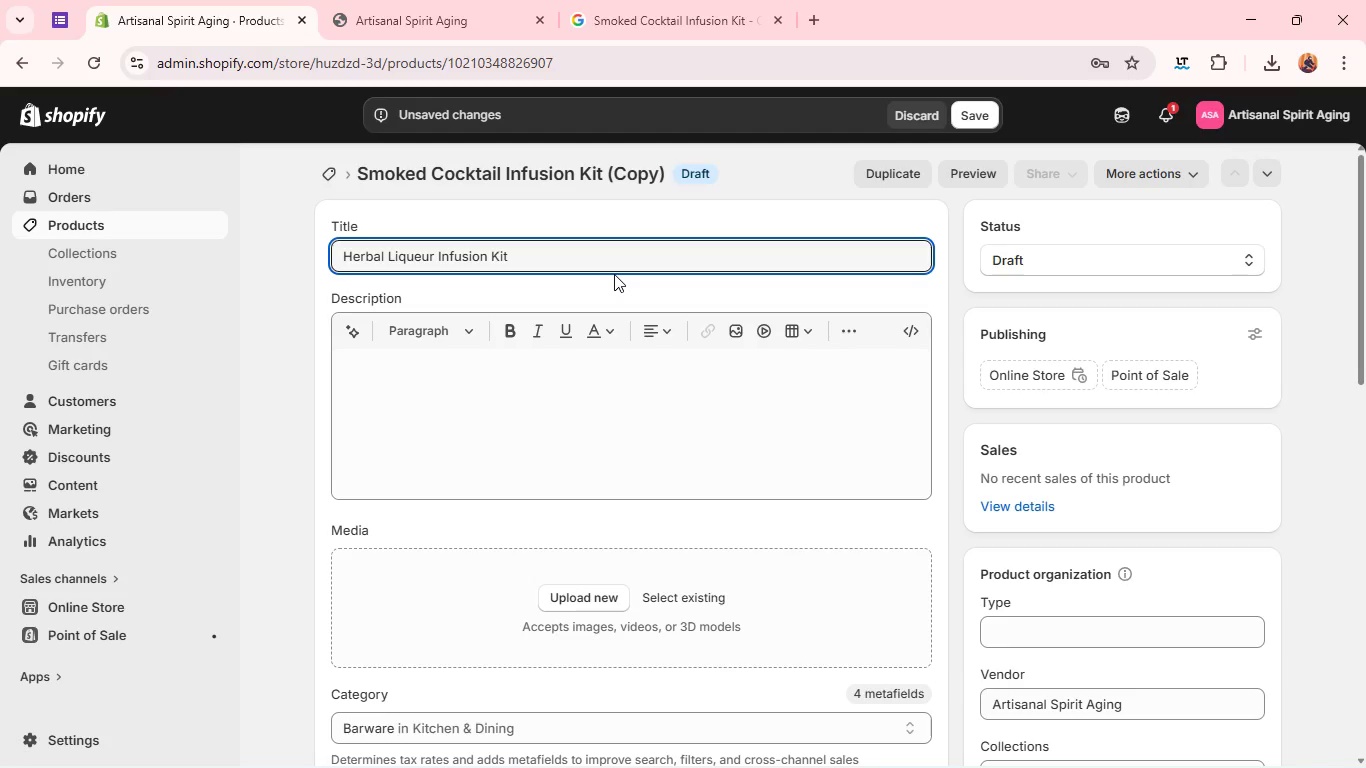 
key(Control+A)
 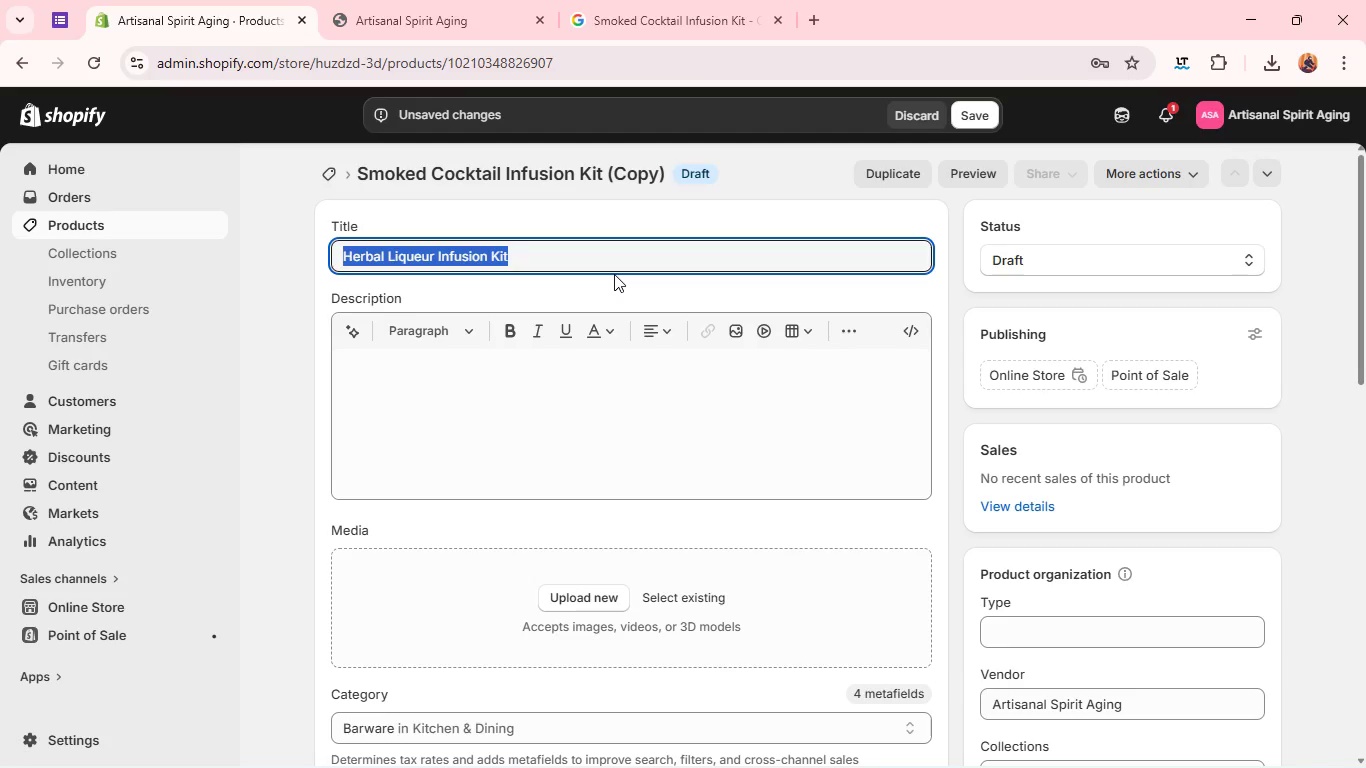 
key(Control+C)
 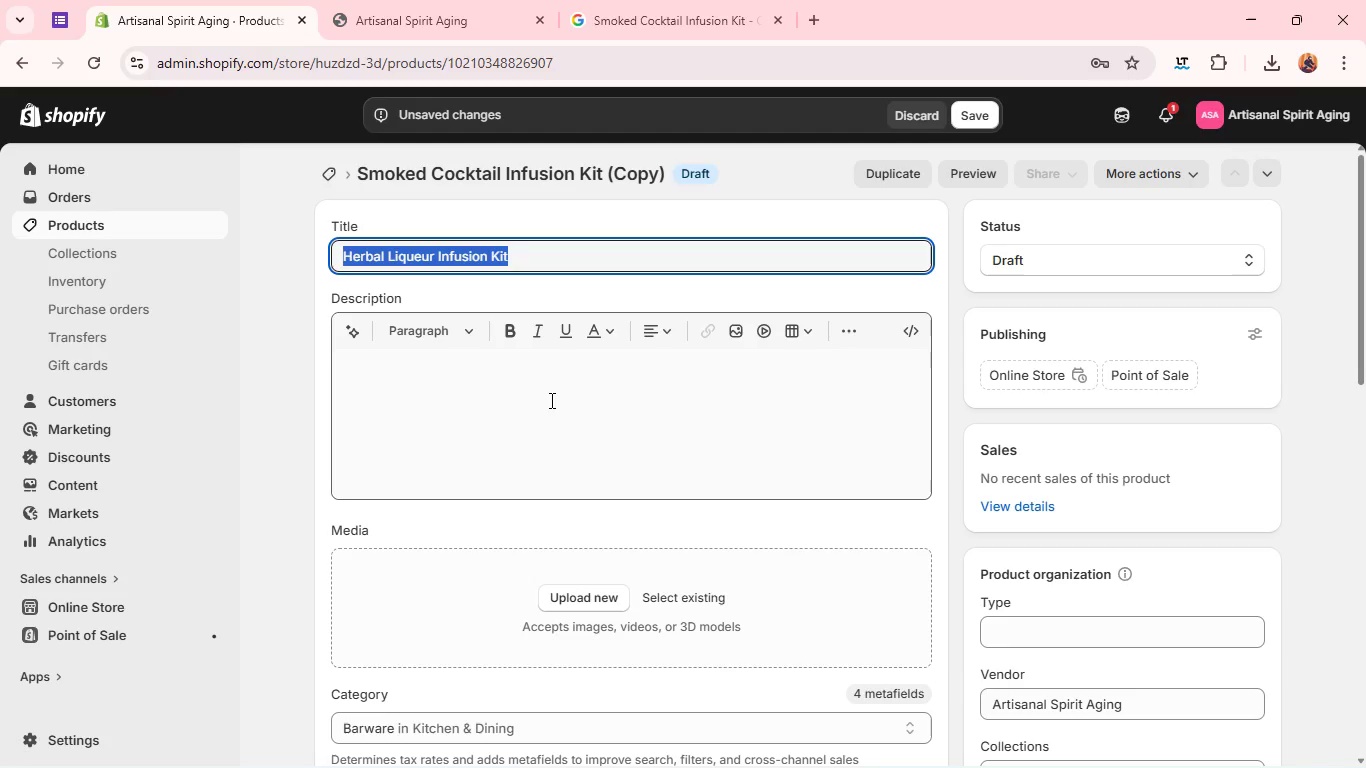 
left_click([550, 400])
 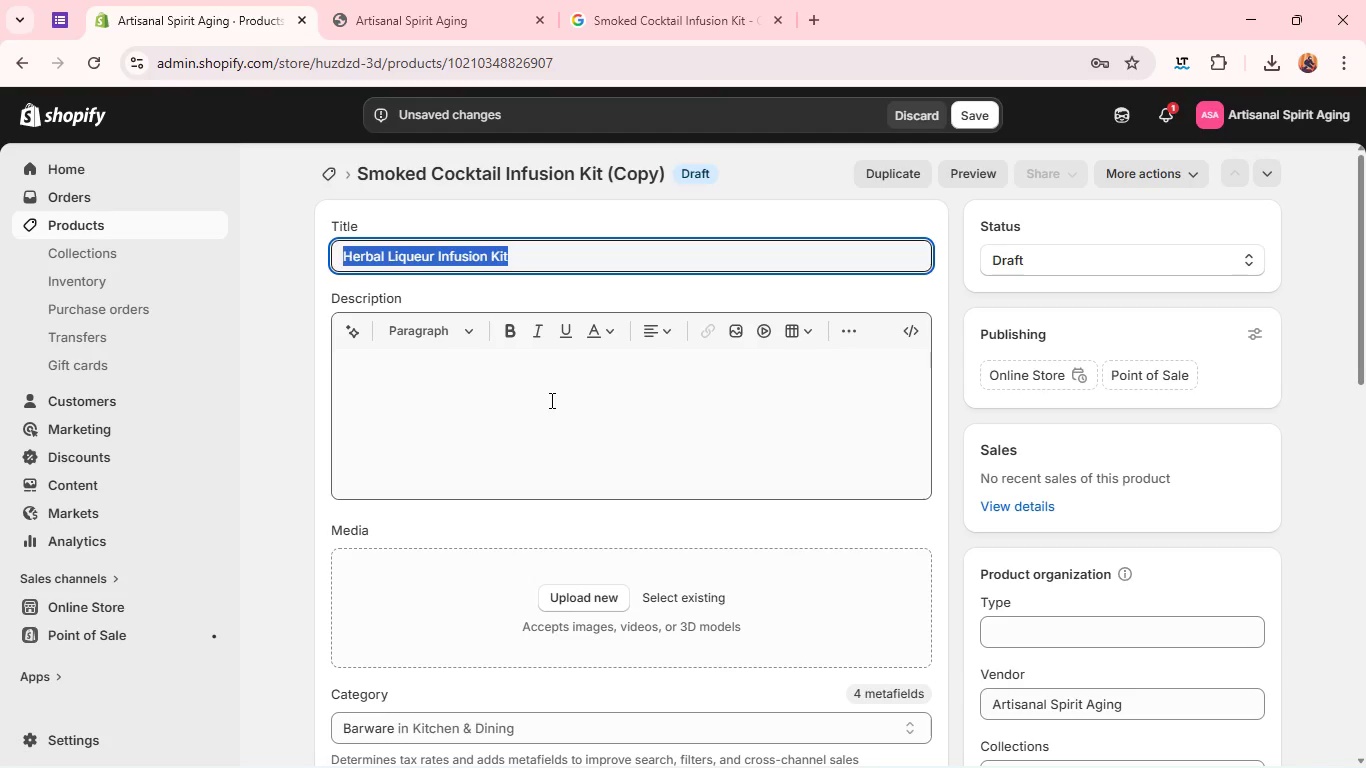 
key(Control+V)
 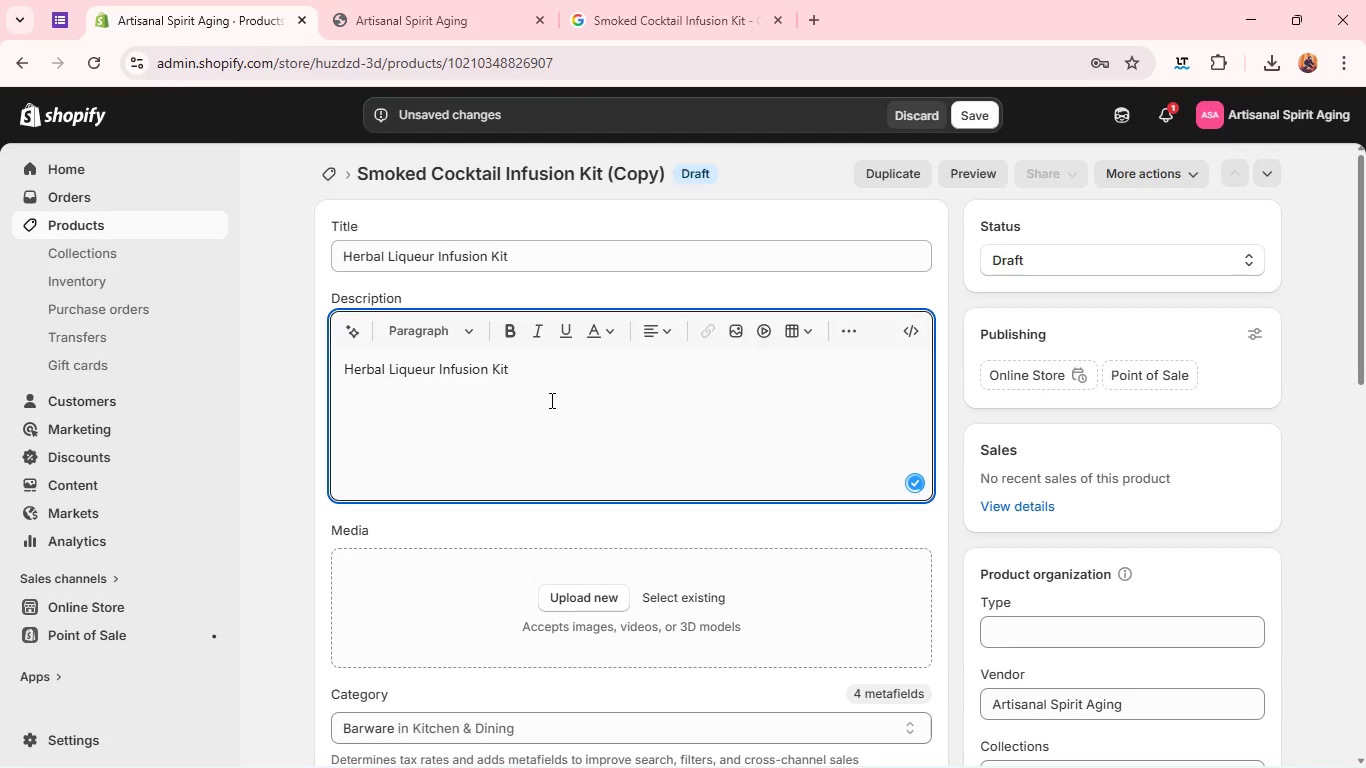 
key(Space)
 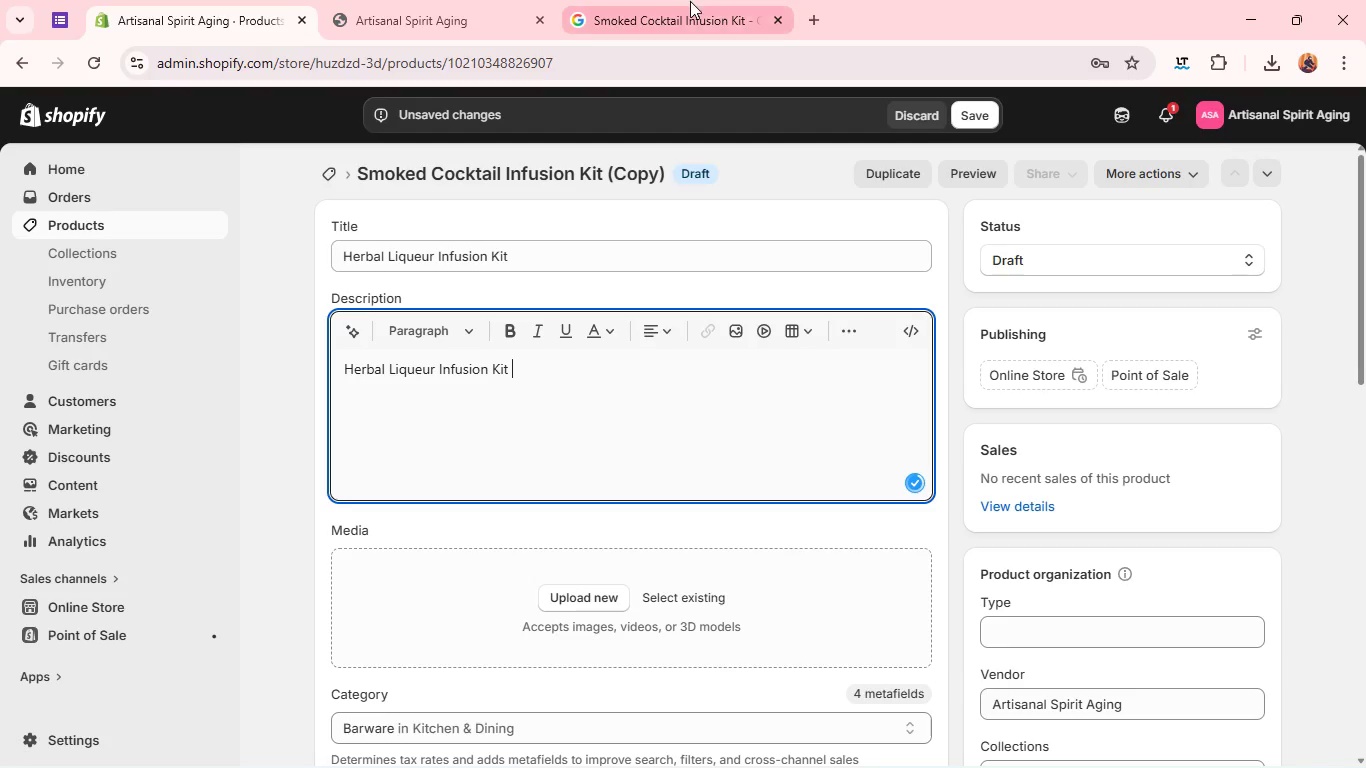 
left_click([691, 2])
 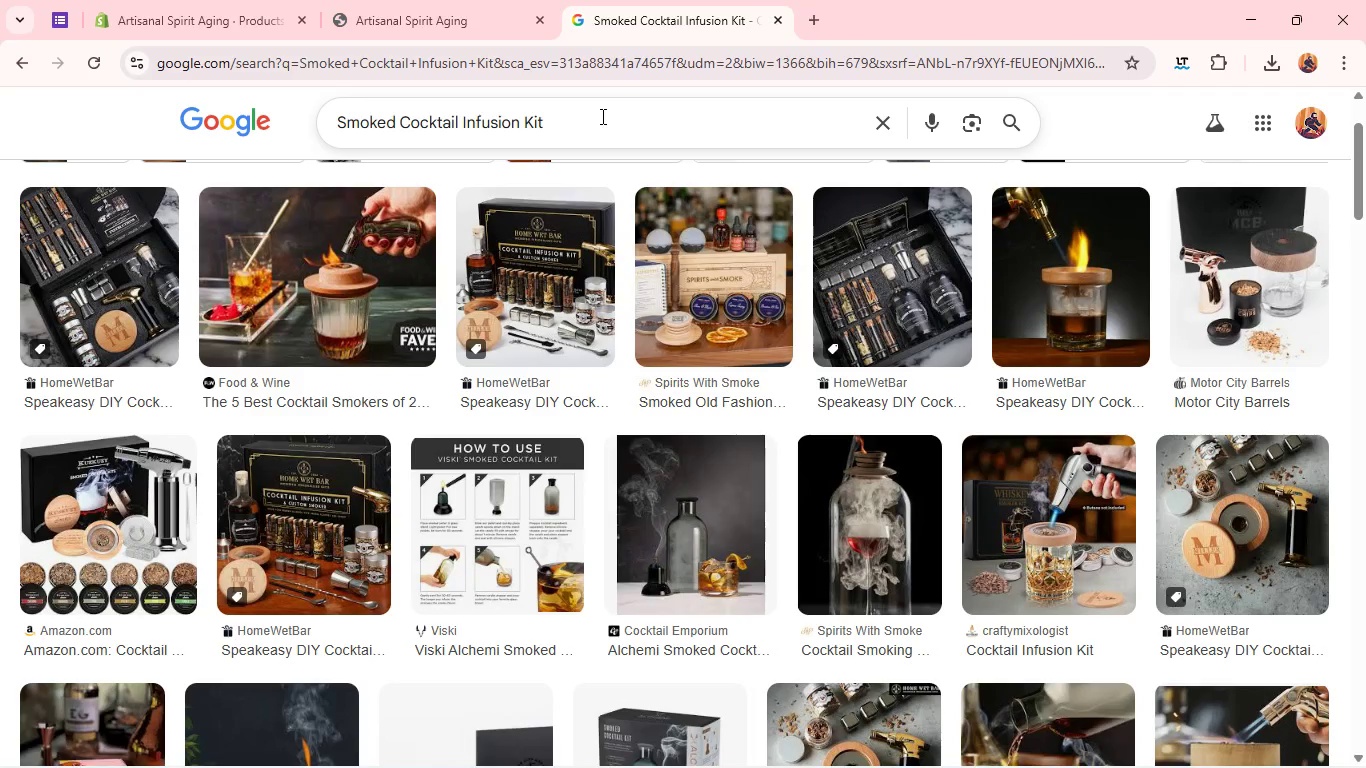 
left_click([601, 116])
 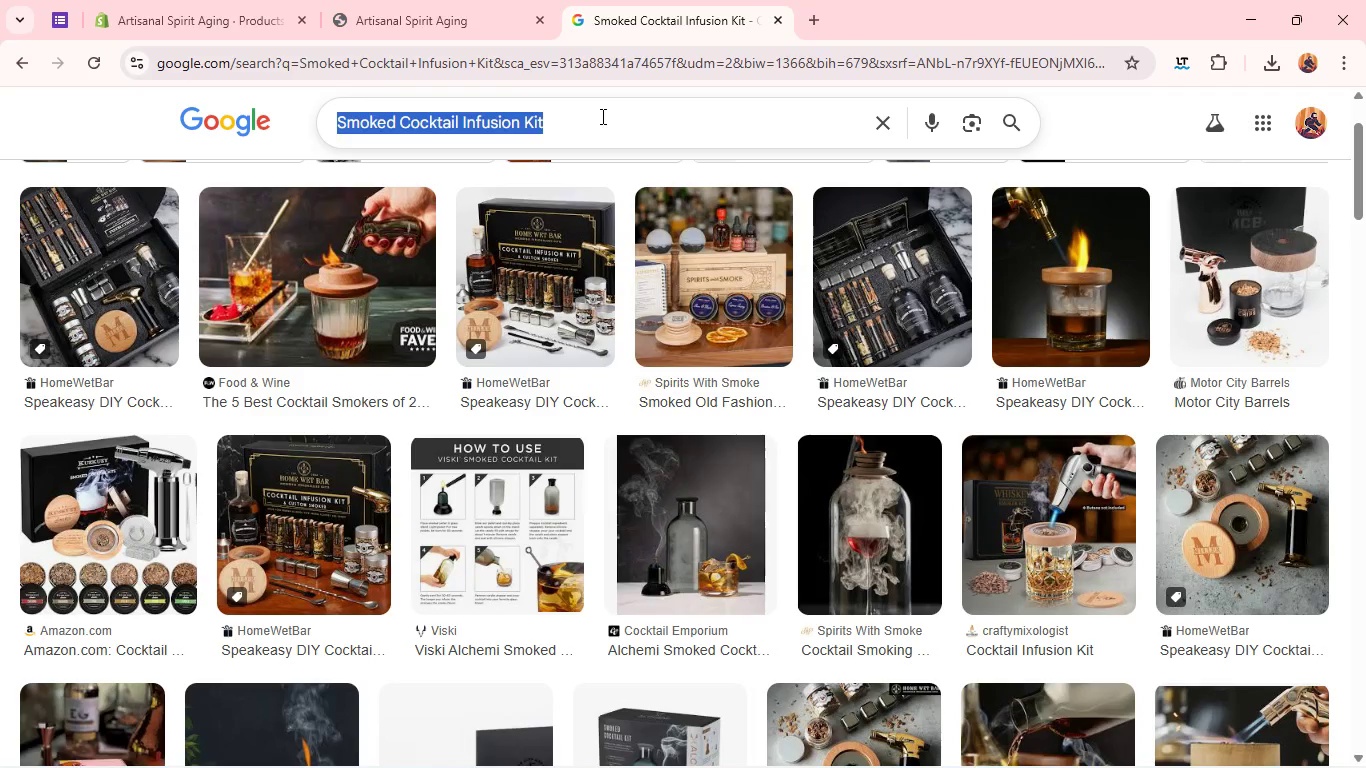 
key(Control+A)
 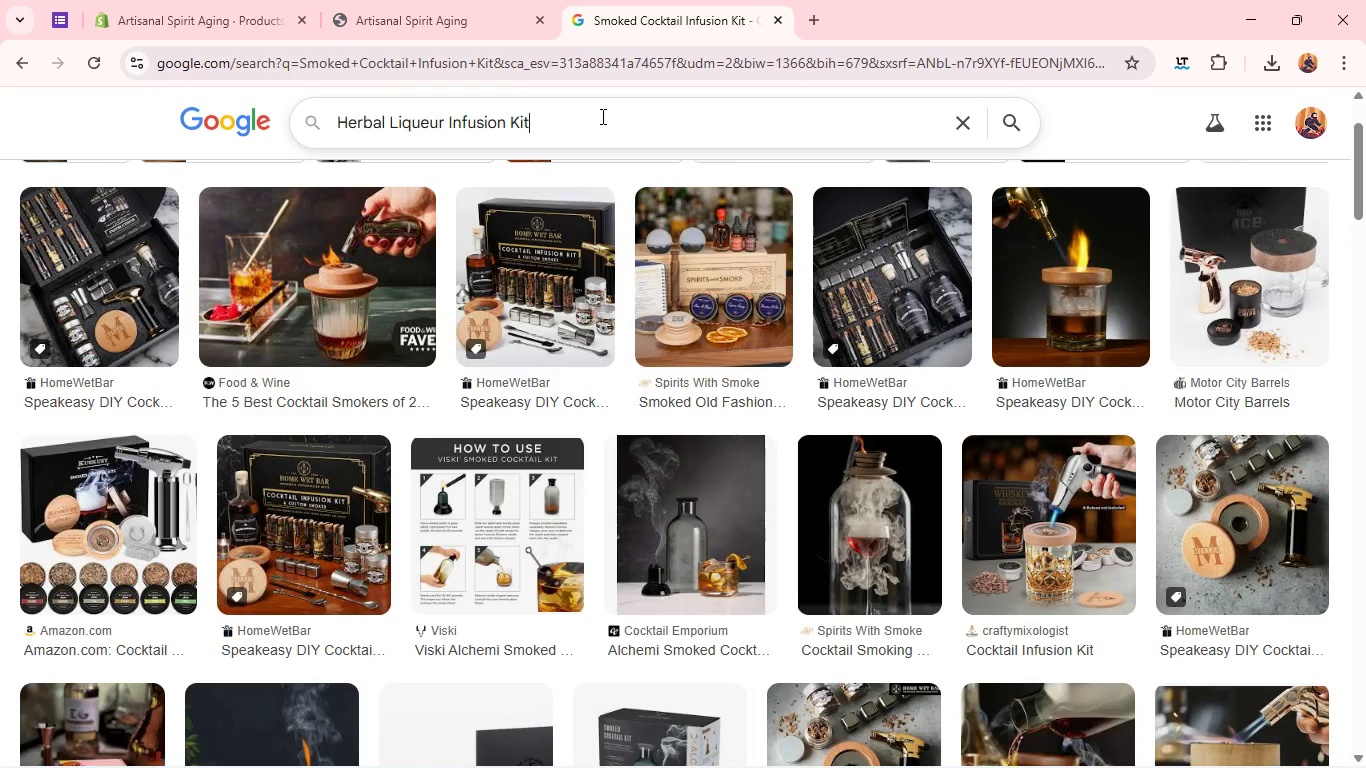 
key(Control+V)
 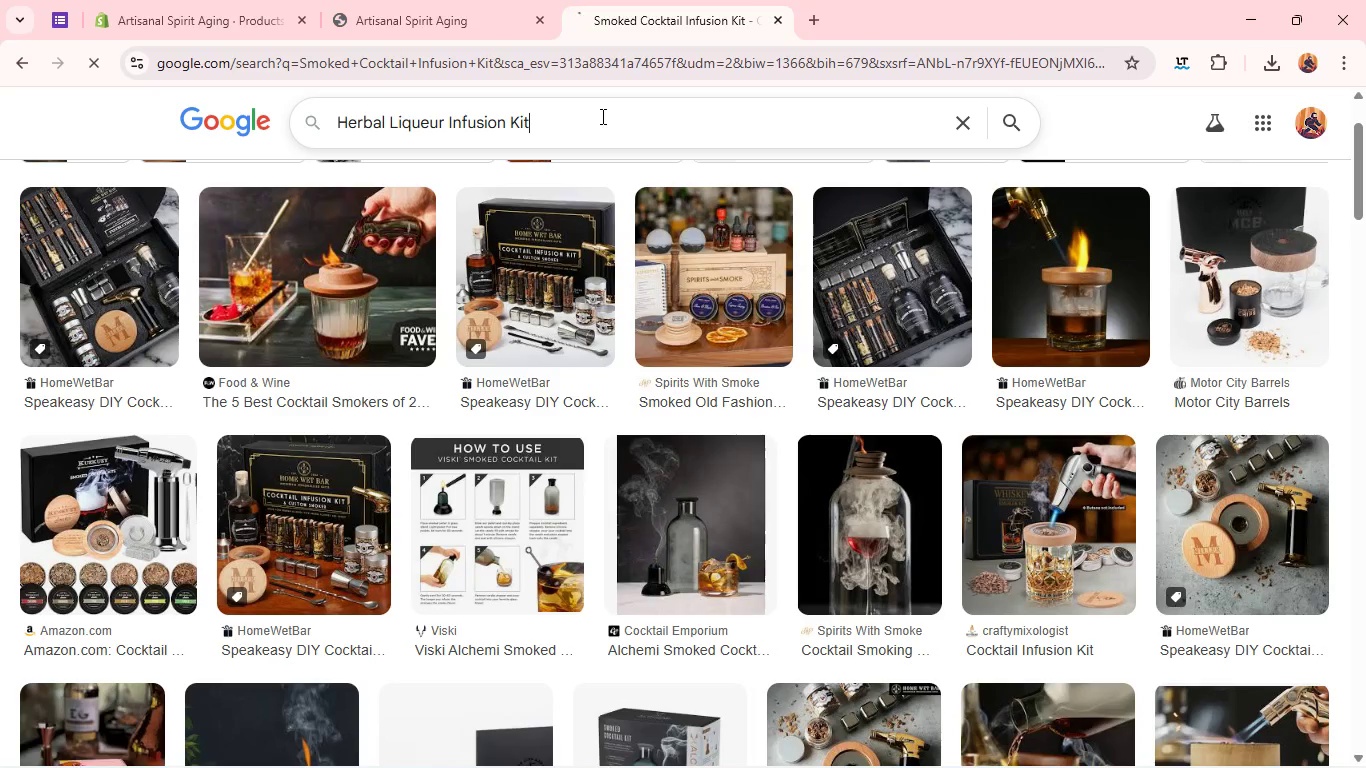 
key(Enter)
 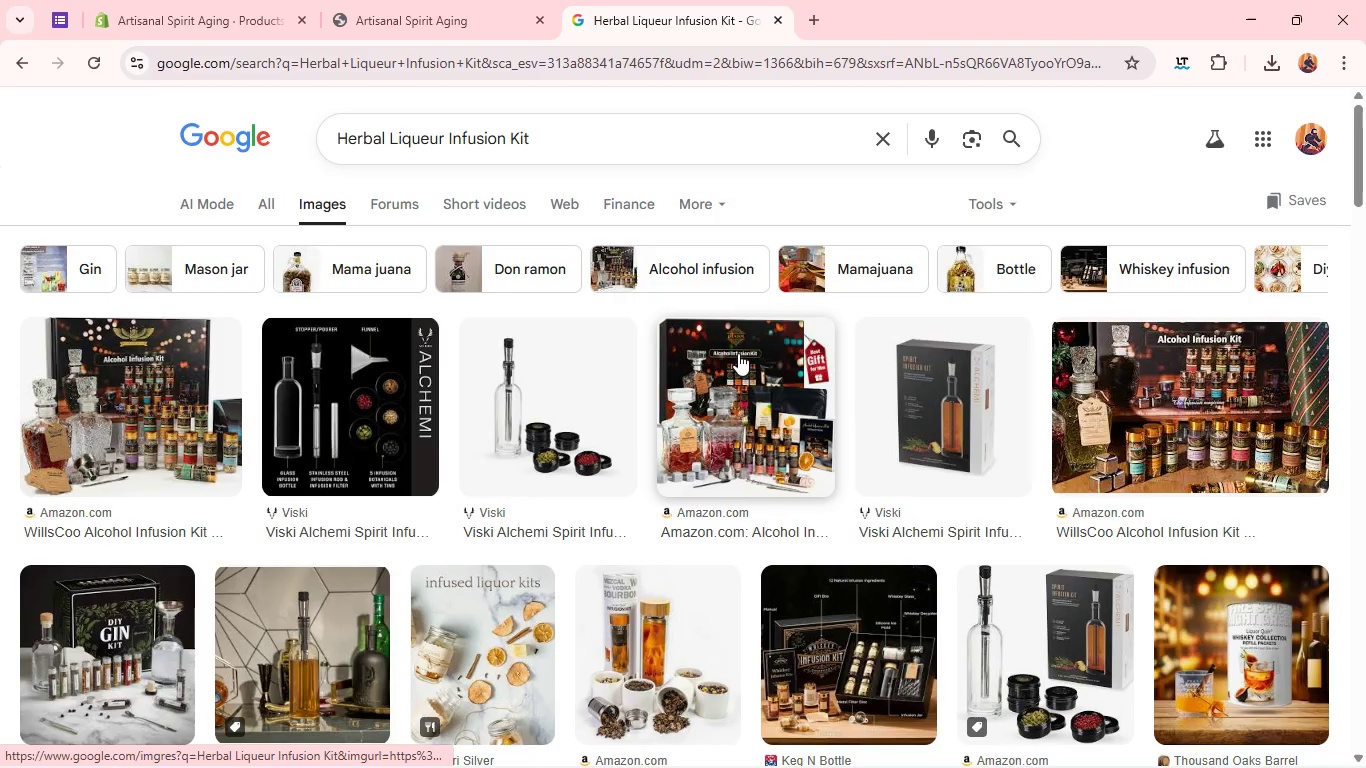 
wait(5.08)
 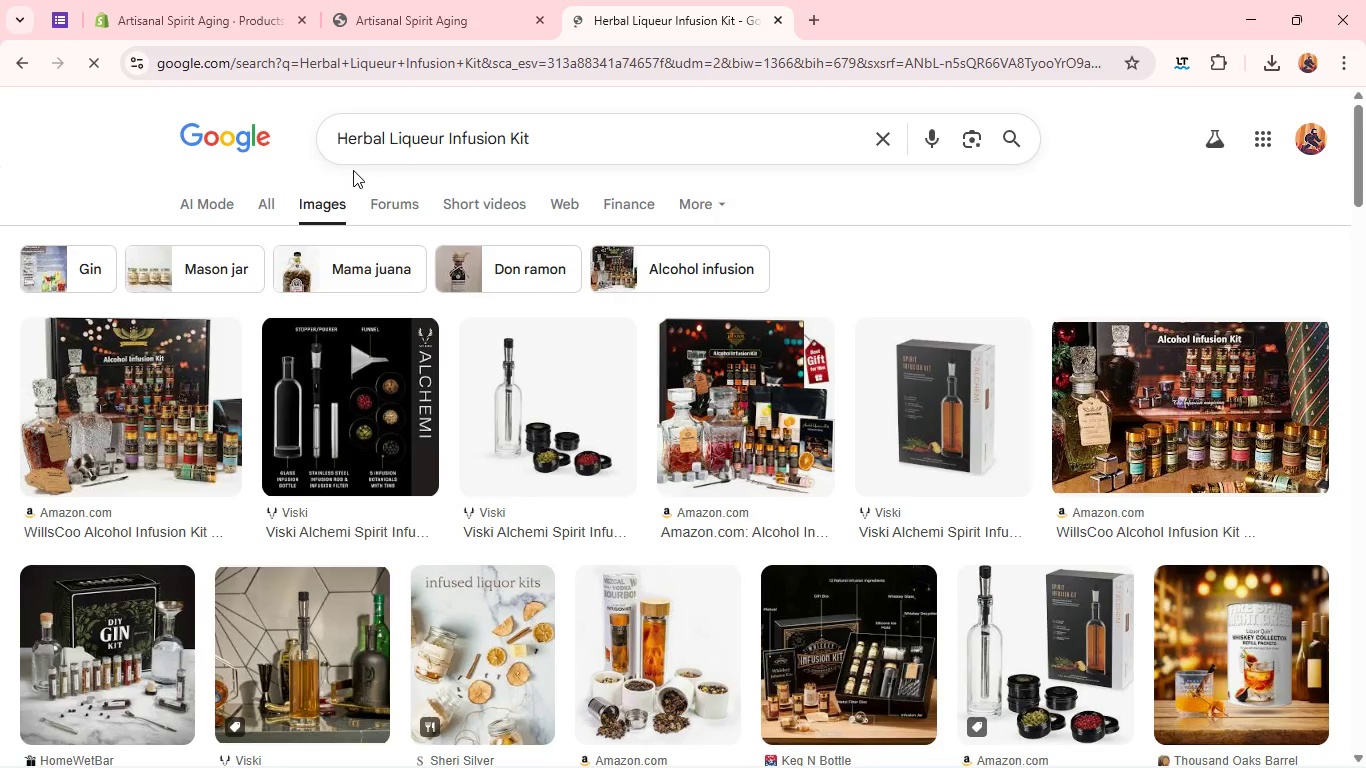 
left_click([178, 14])
 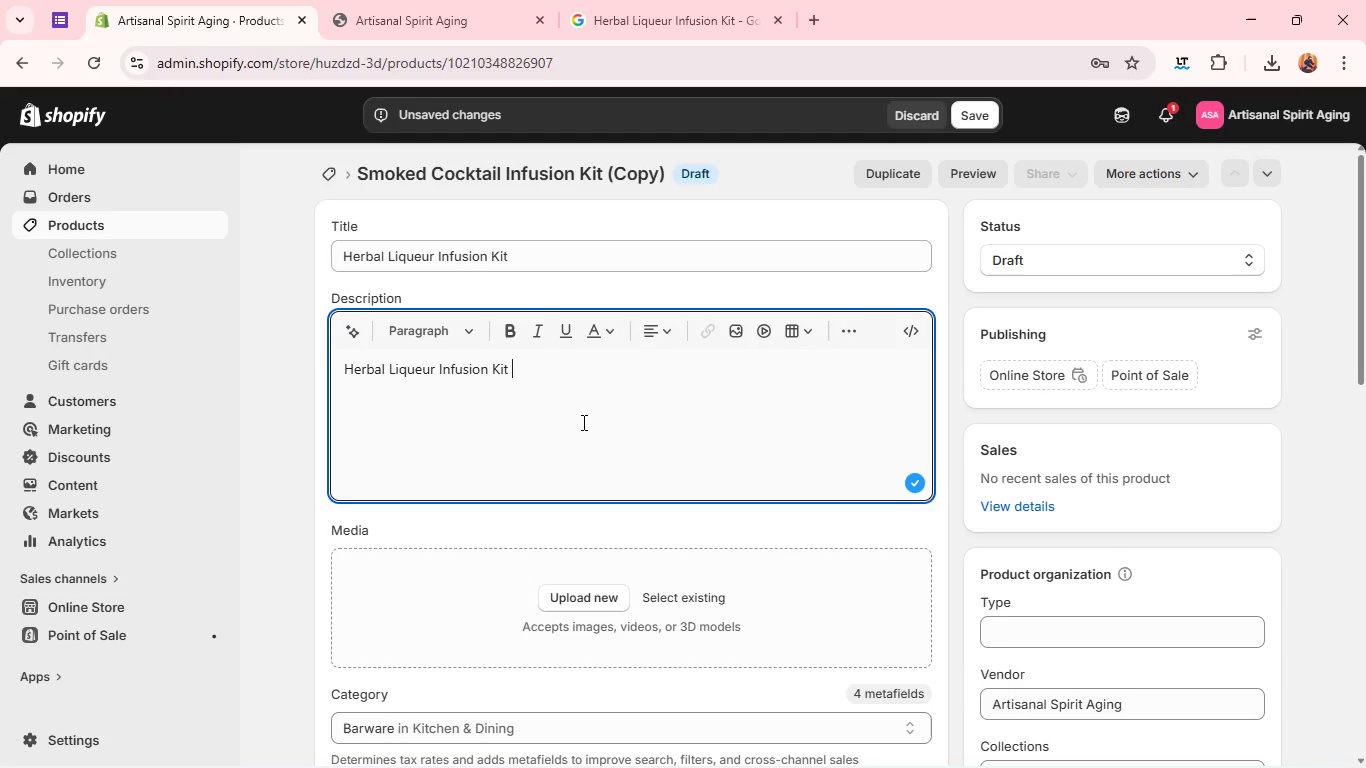 
left_click([582, 422])
 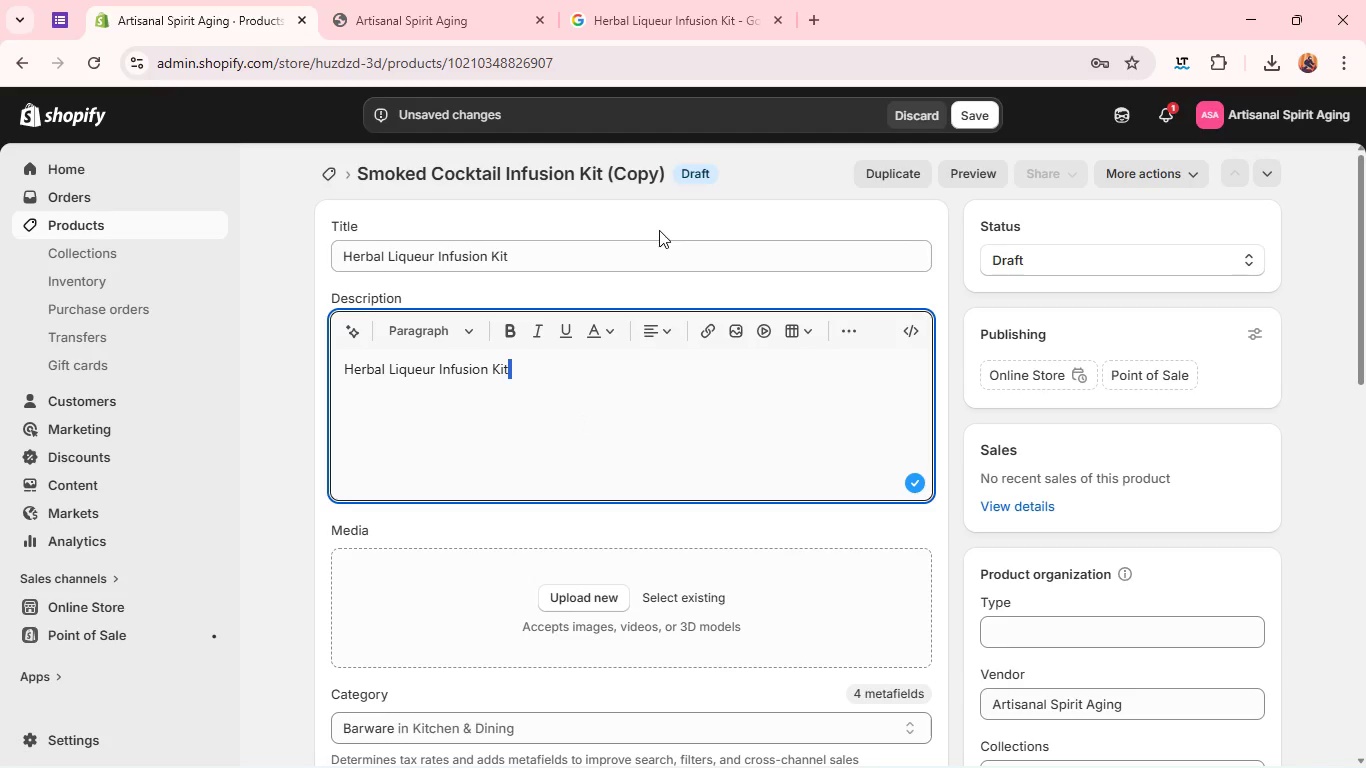 
key(Backspace)
 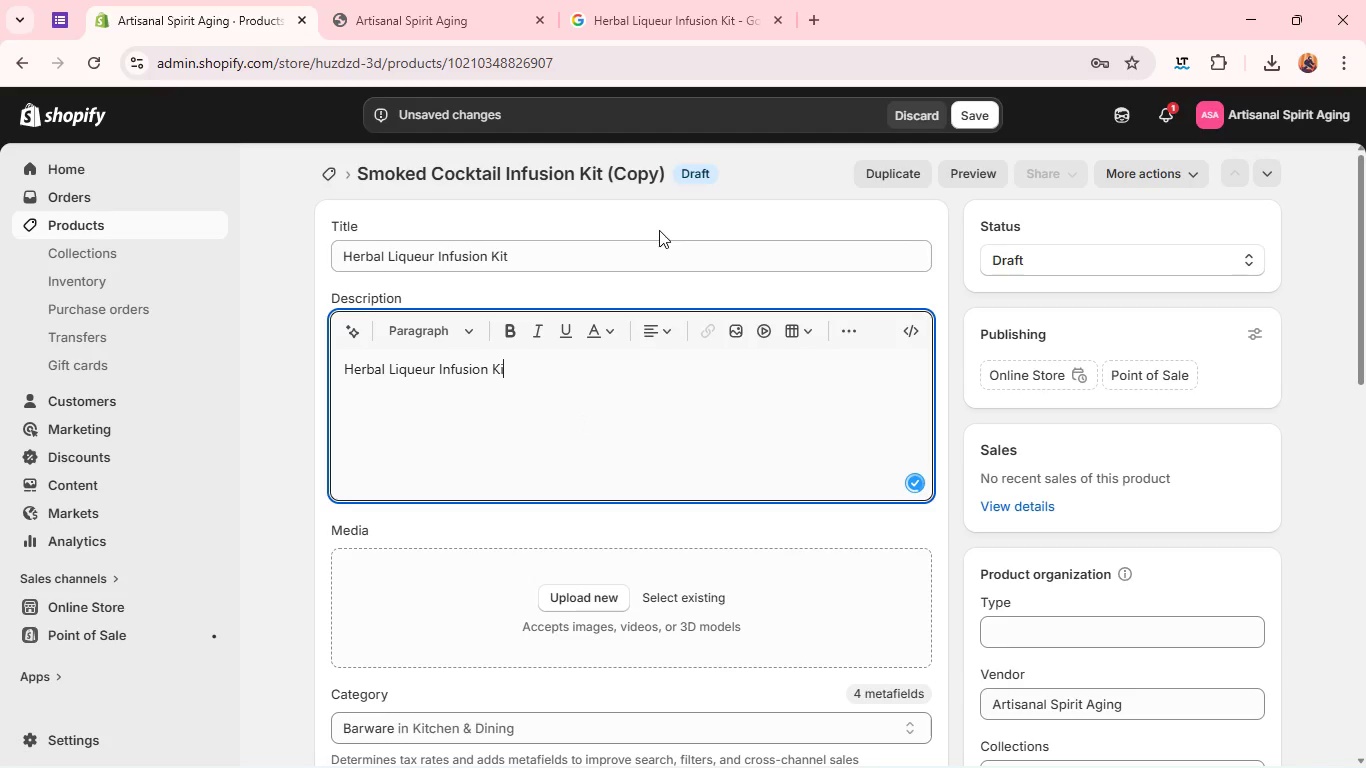 
hold_key(key=Backspace, duration=1.5)
 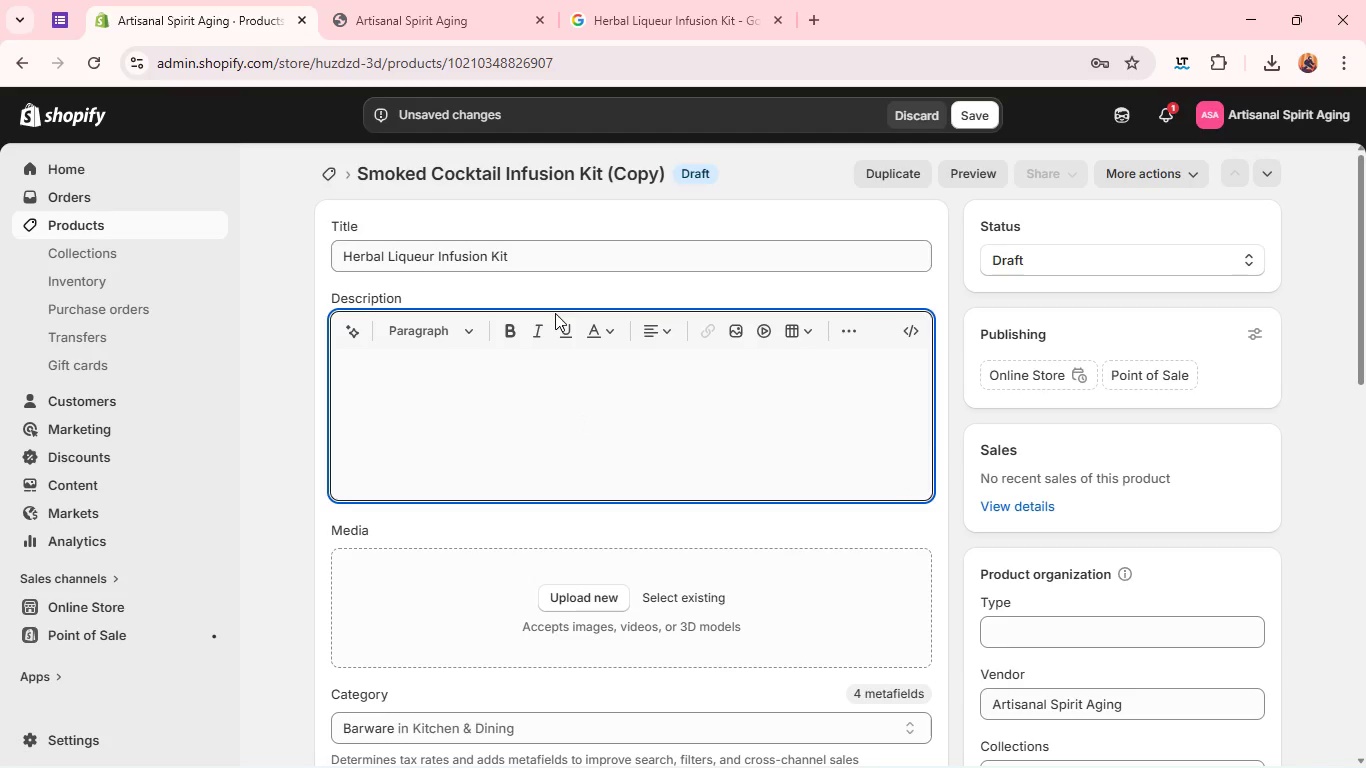 
left_click([475, 329])
 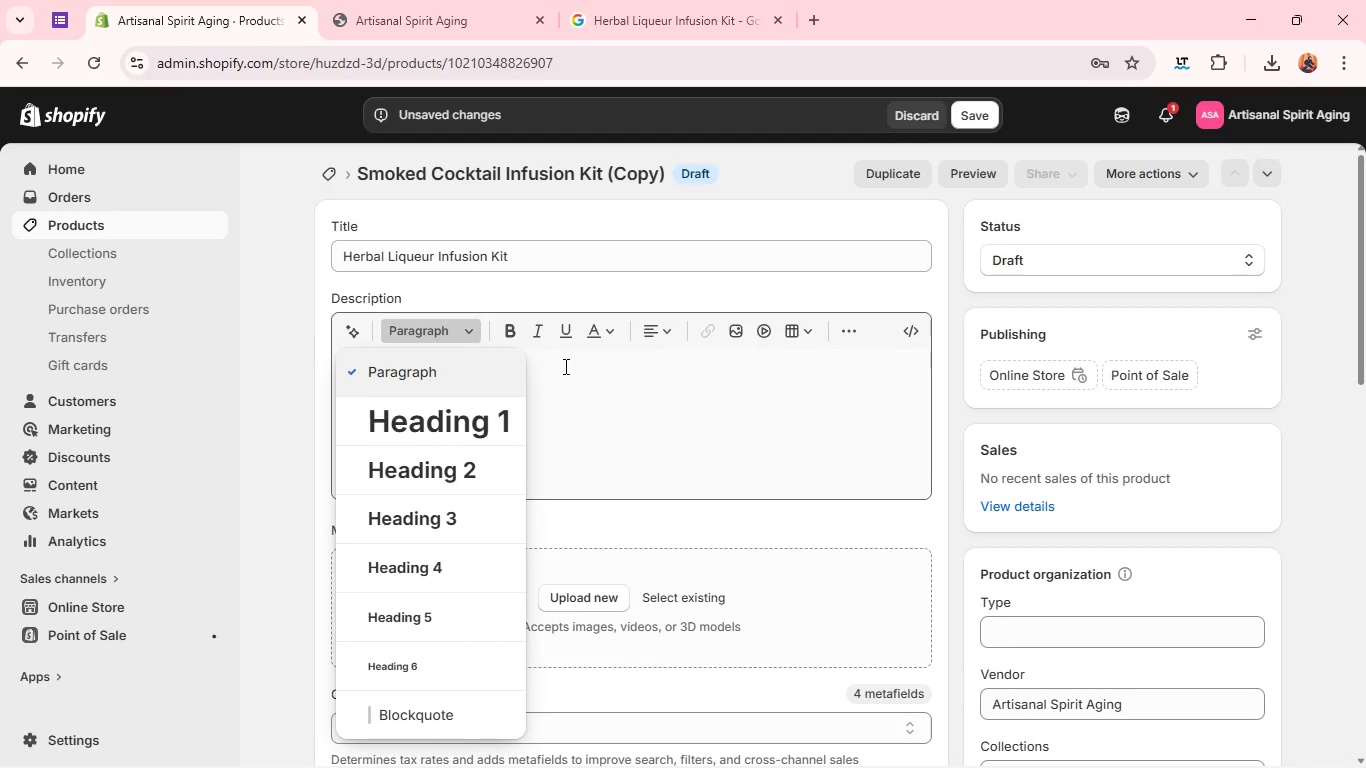 
left_click([577, 376])
 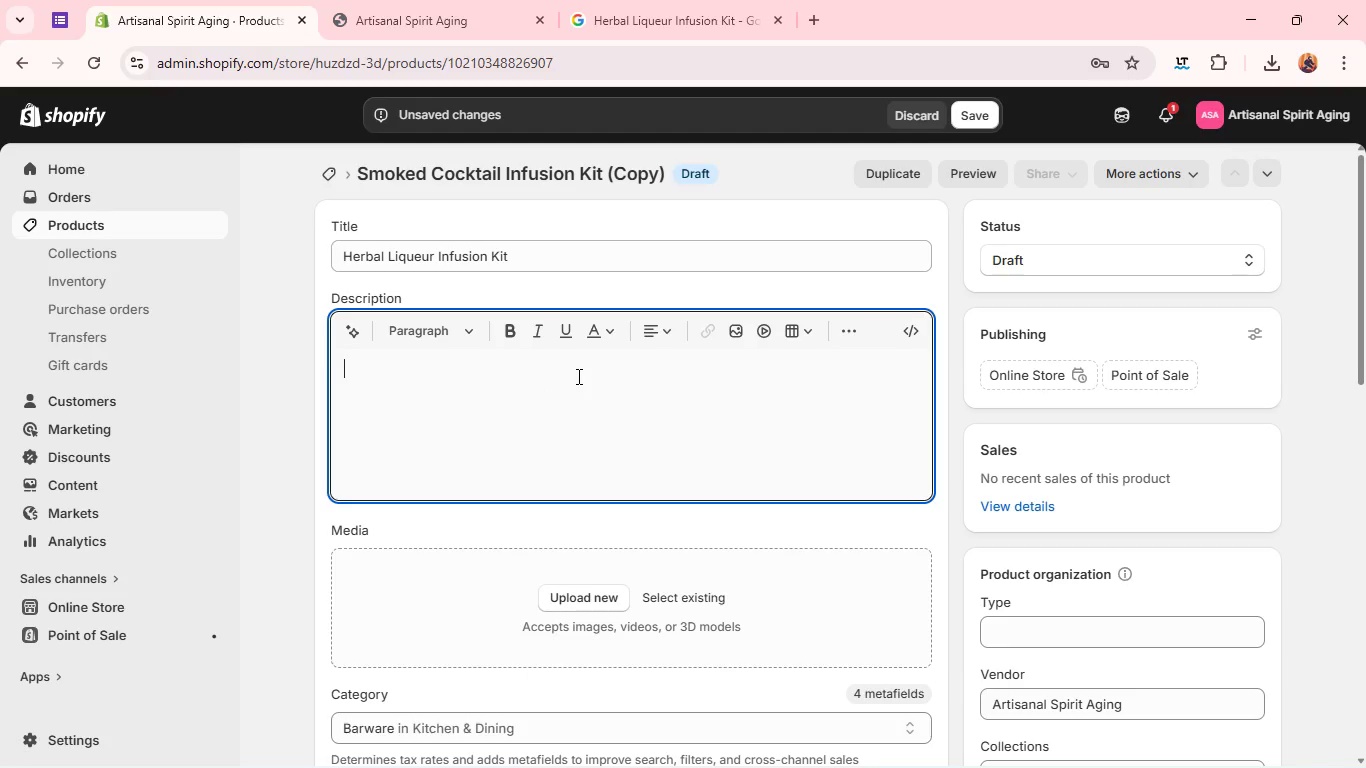 
type(The )
 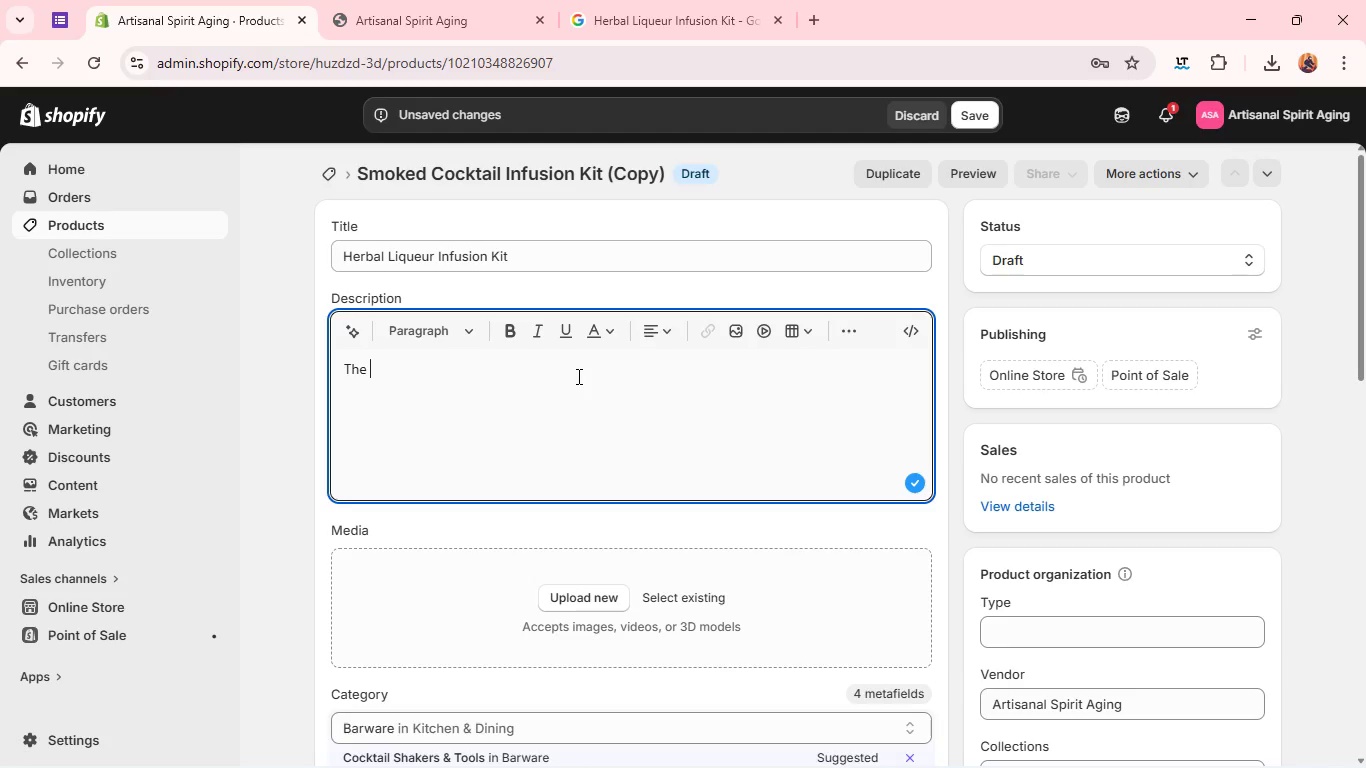 
key(Control+V)
 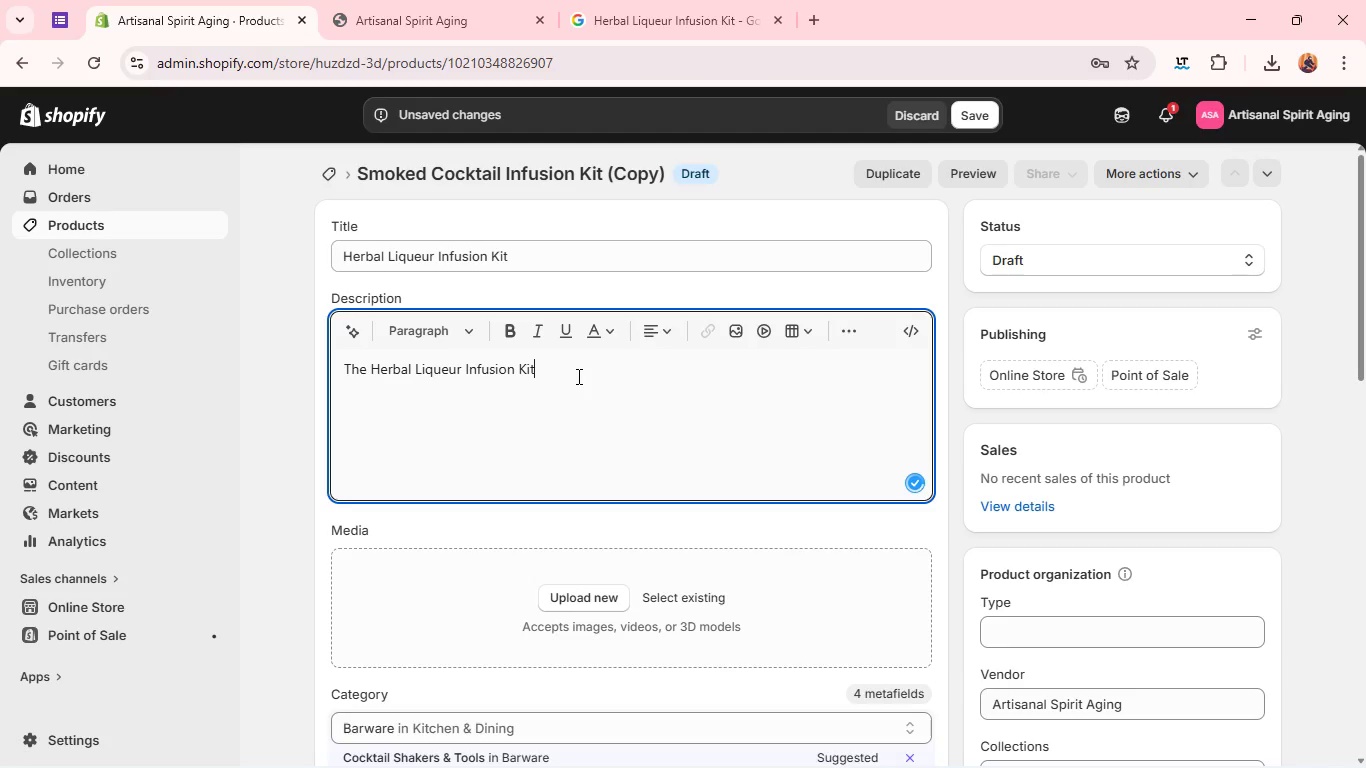 
type( is built for crafting complex, aromati)
 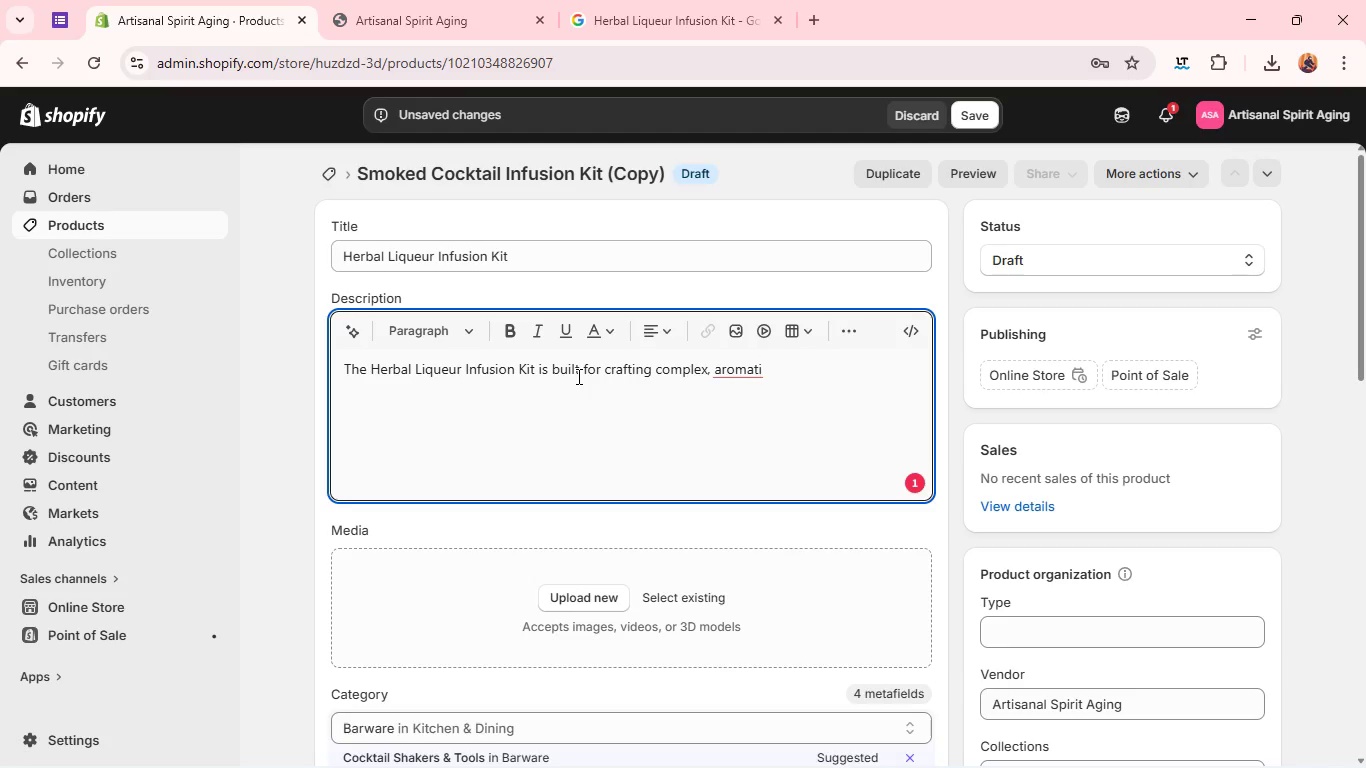 
type(c spiti)
 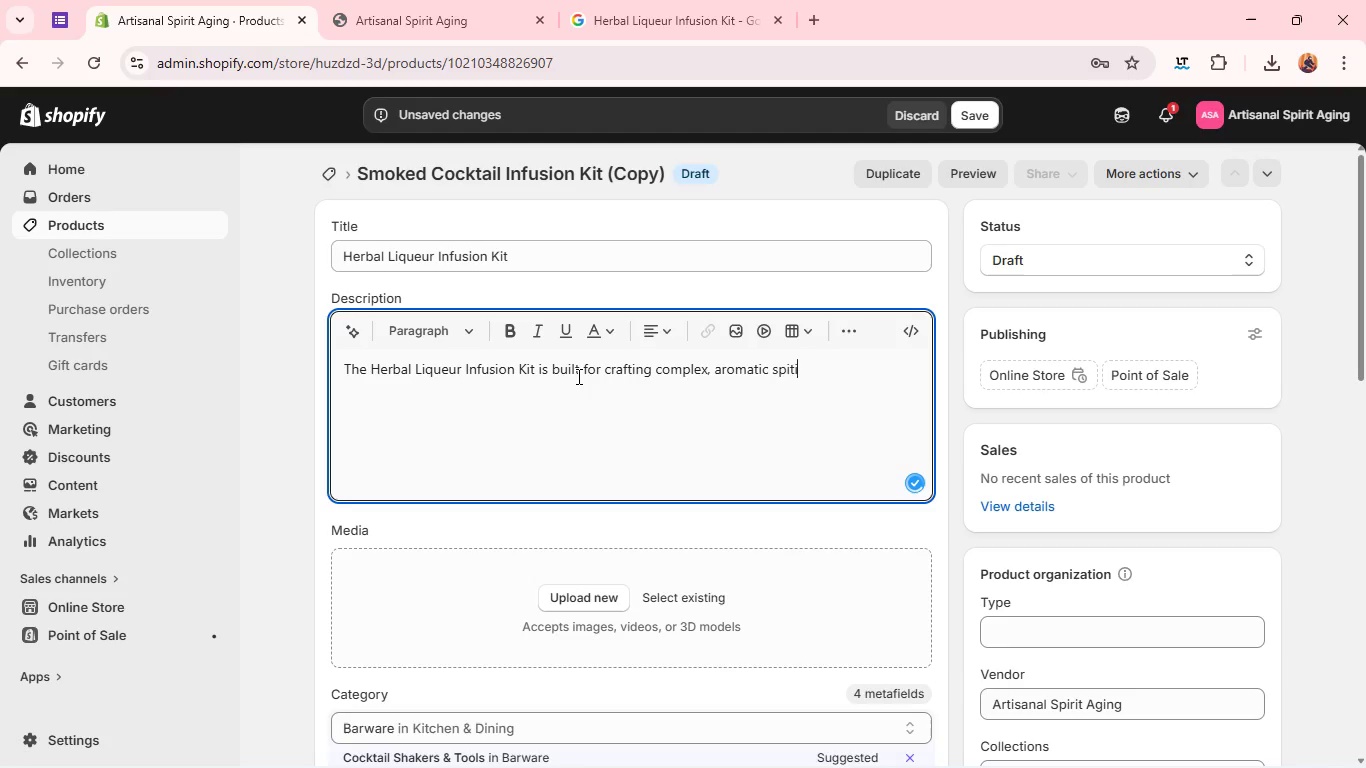 
type(s with depth and biotan)
 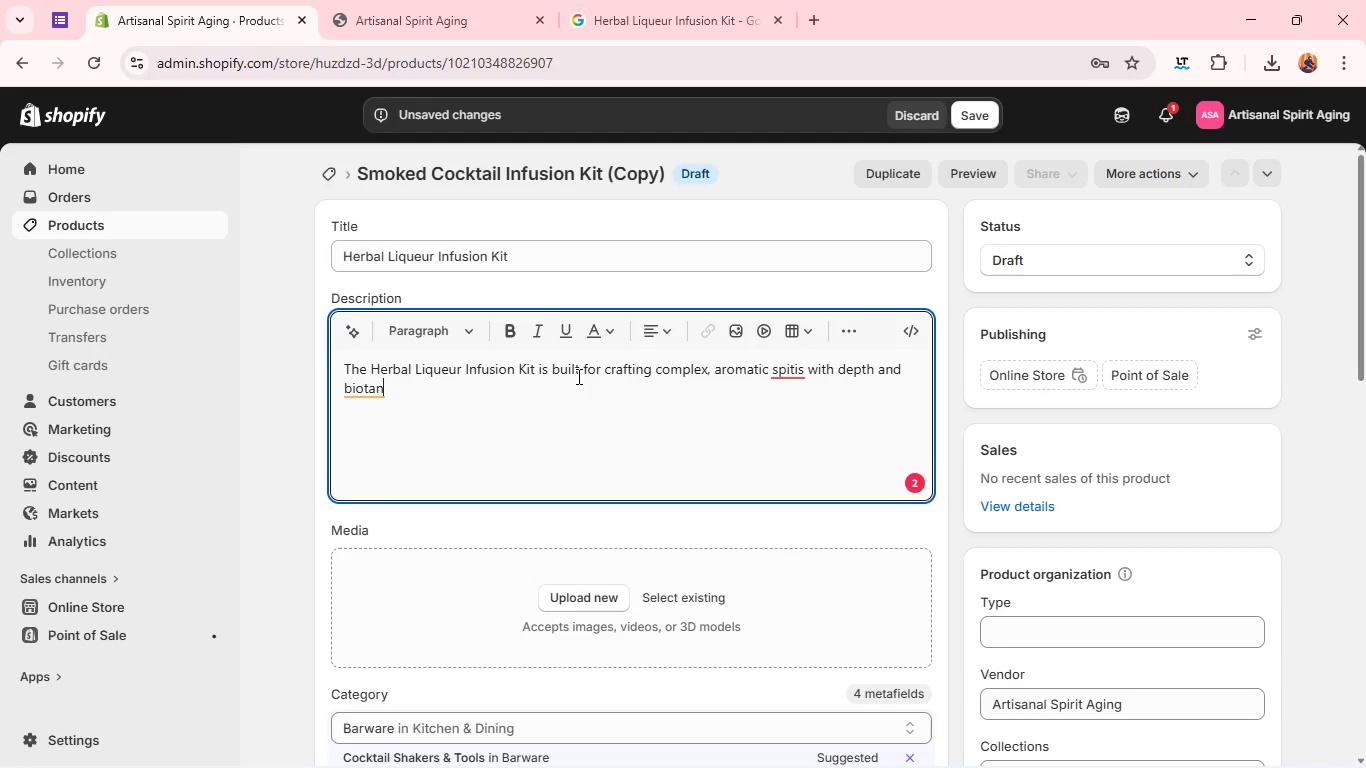 
type(ical balance)
 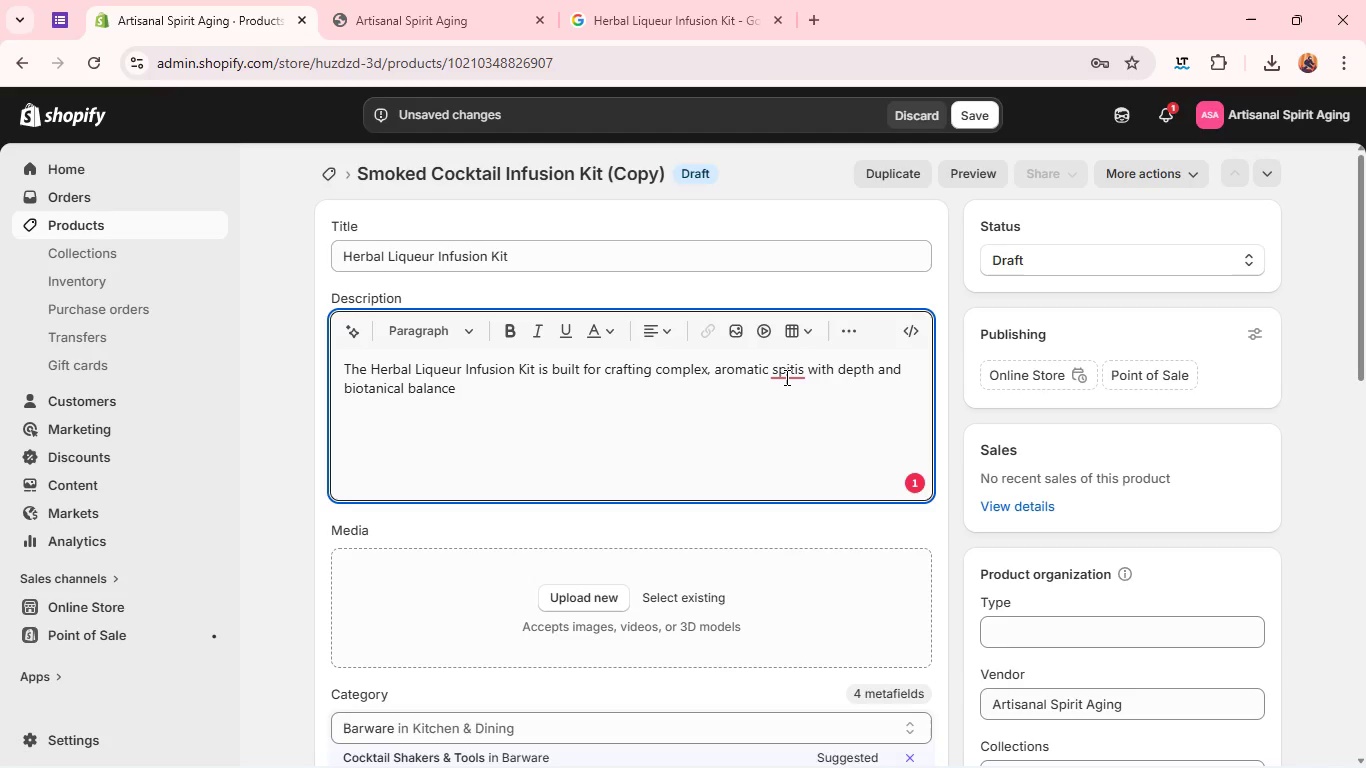 
left_click([784, 377])
 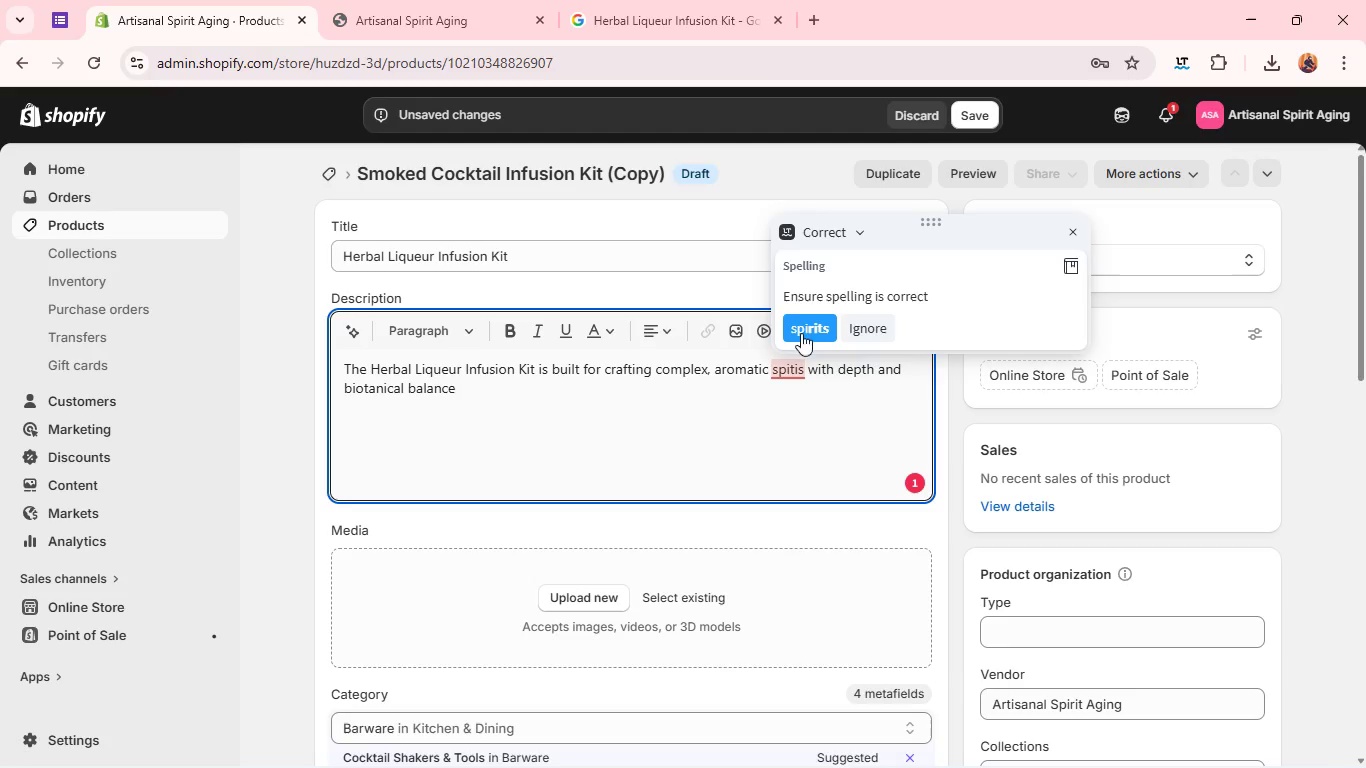 
left_click([805, 325])
 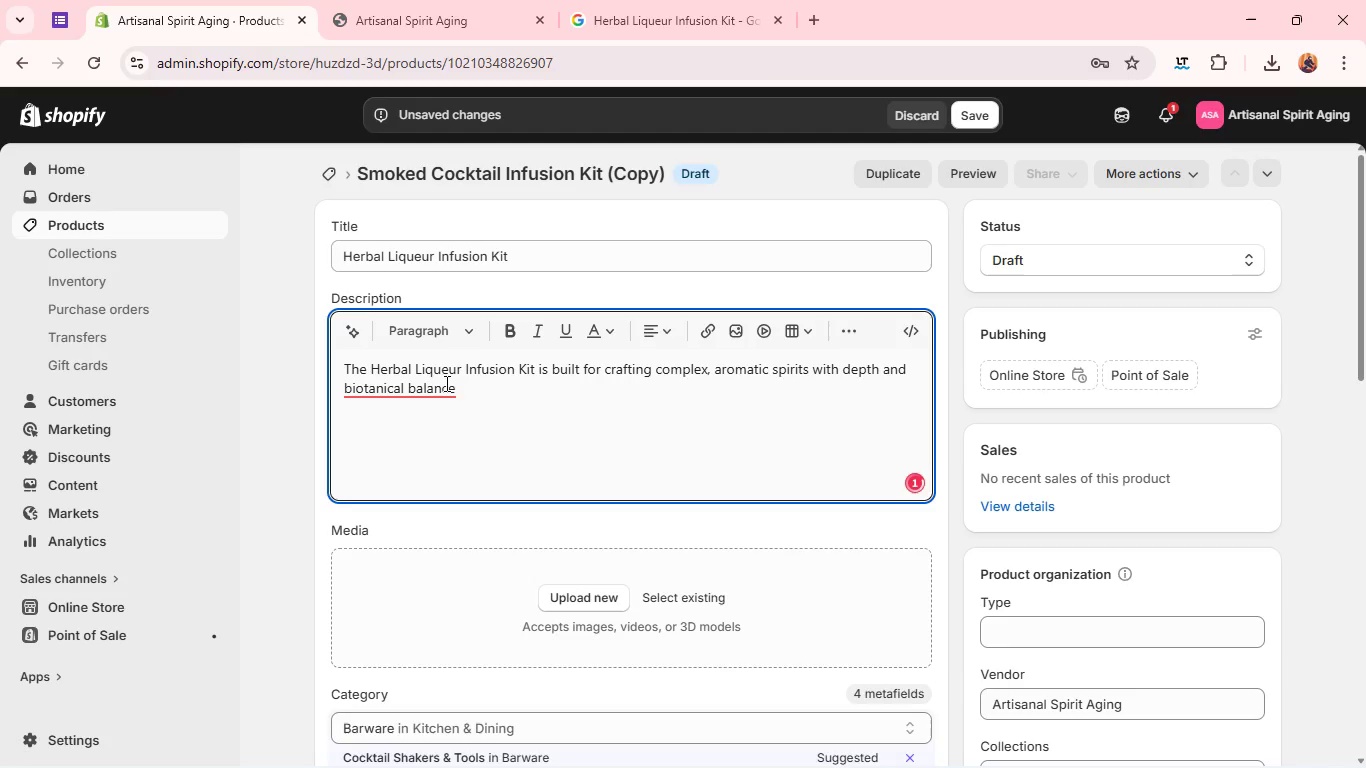 
left_click([438, 380])
 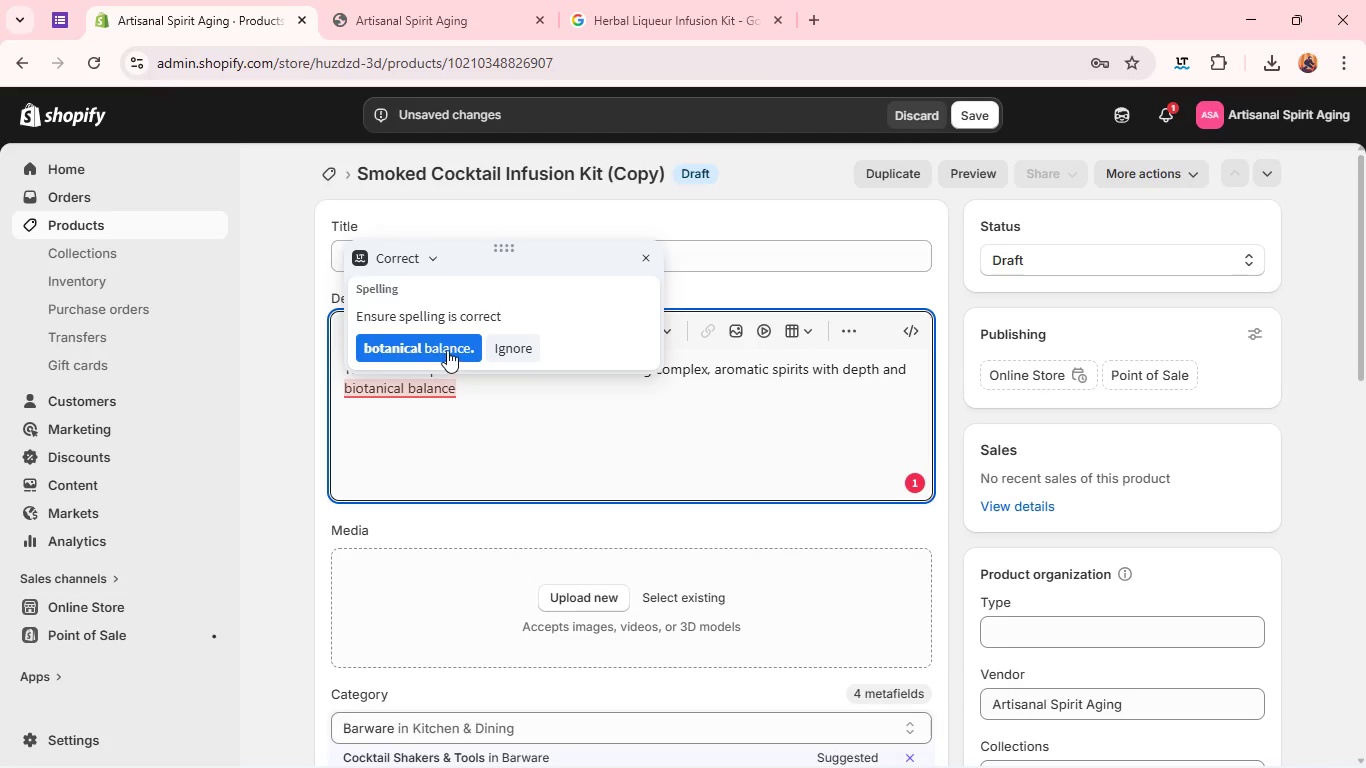 
left_click([447, 350])
 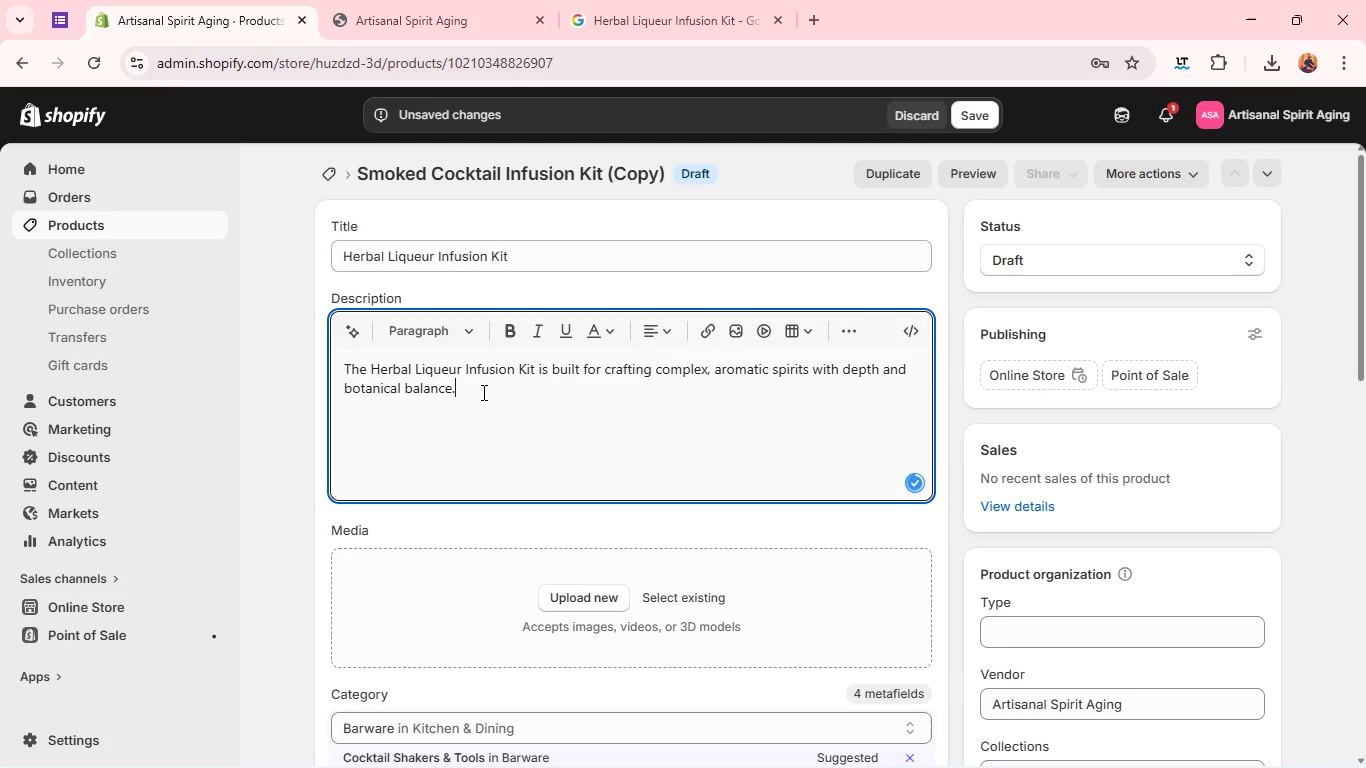 
left_click([483, 393])
 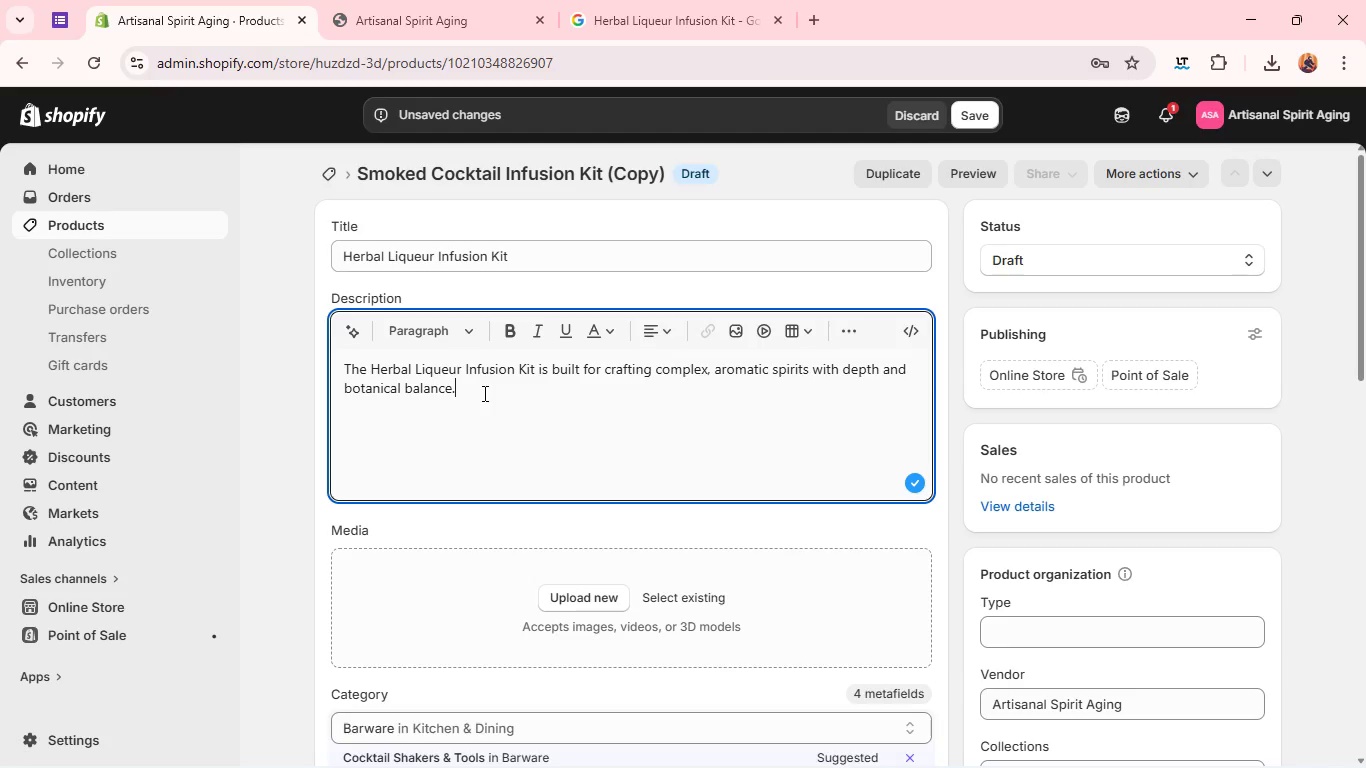 
type( Featuring a curated selection of hern)
key(Backspace)
type(bs =m)
key(Backspace)
type(, )
key(Backspace)
key(Backspace)
key(Backspace)
key(Backspace)
type(, root)
 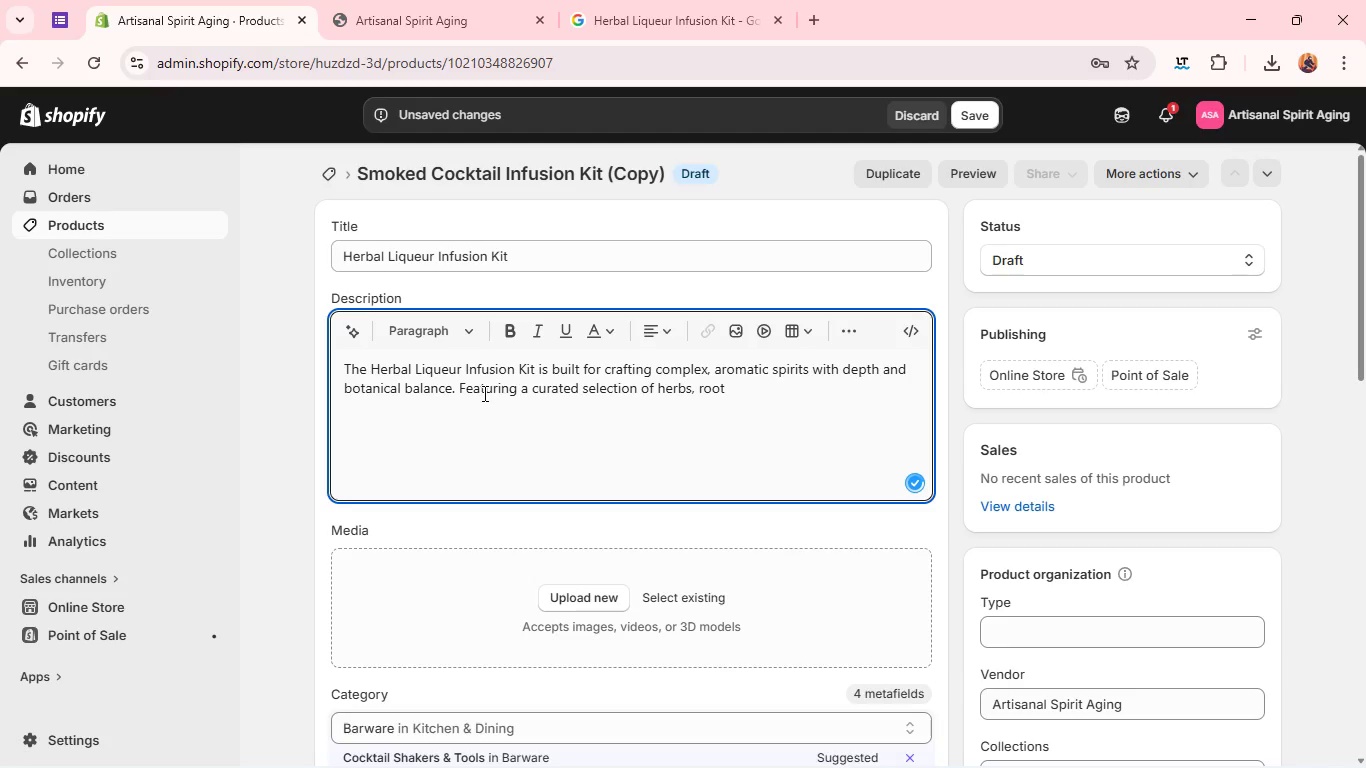 
type(s )
key(Backspace)
type(, and floral elements, it allows you ro)
key(Backspace)
key(Backspace)
type(to build layered lique)
key(Backspace)
type(eur profiles from the ground up)
 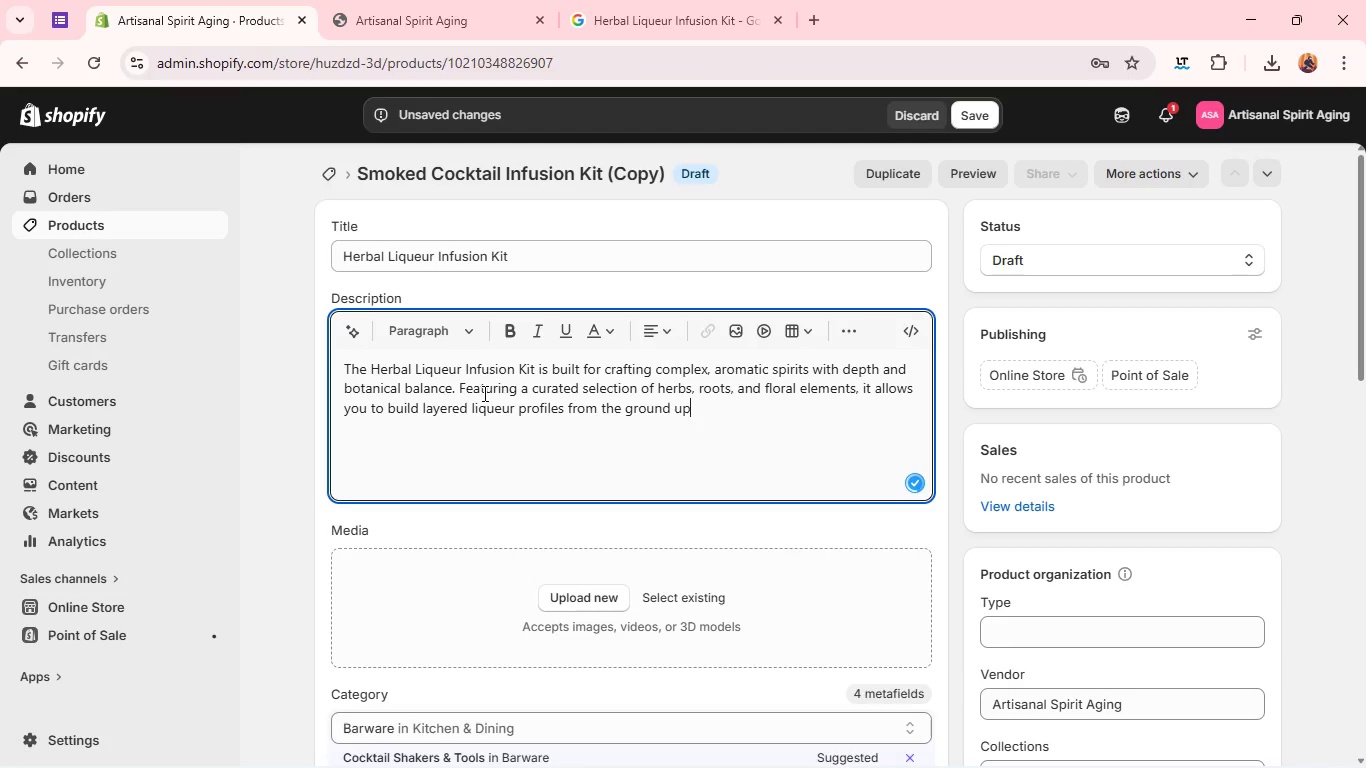 
key(Enter)
 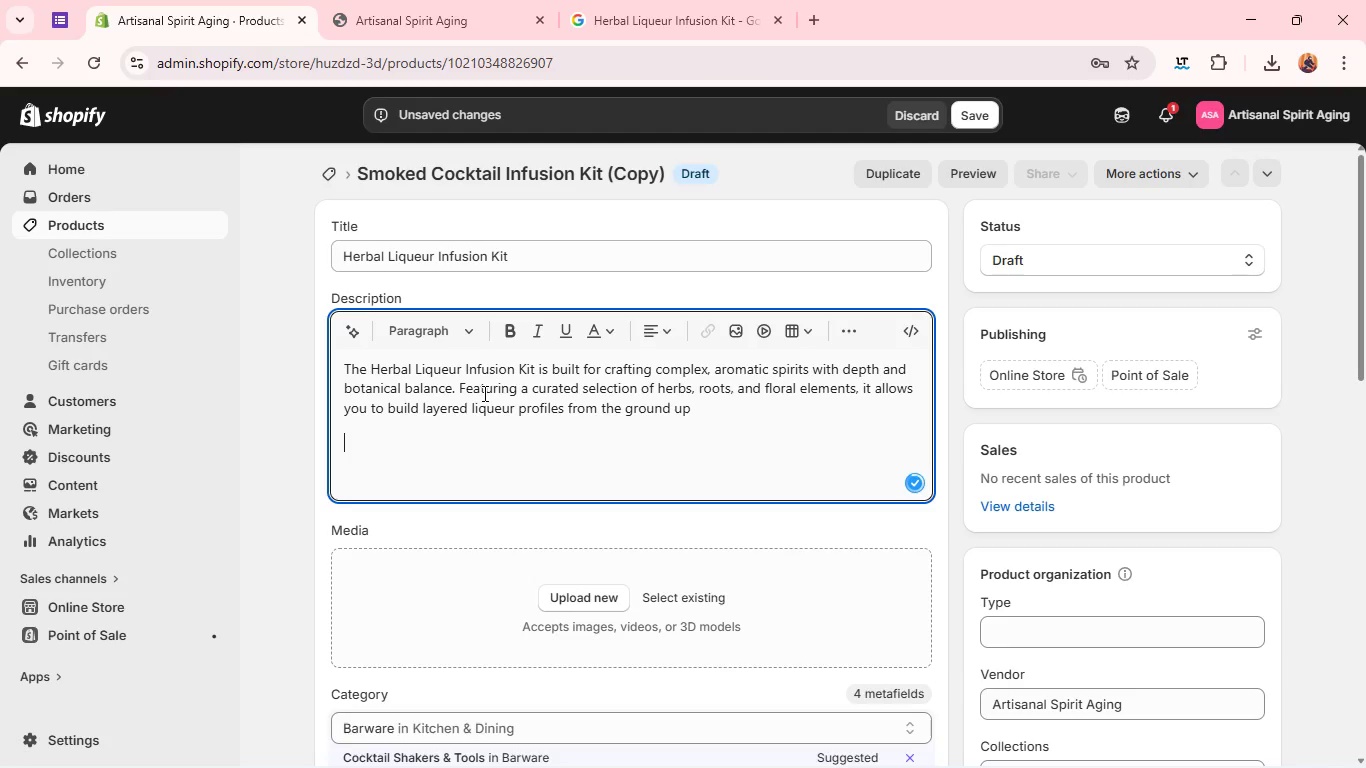 
type(Each )
 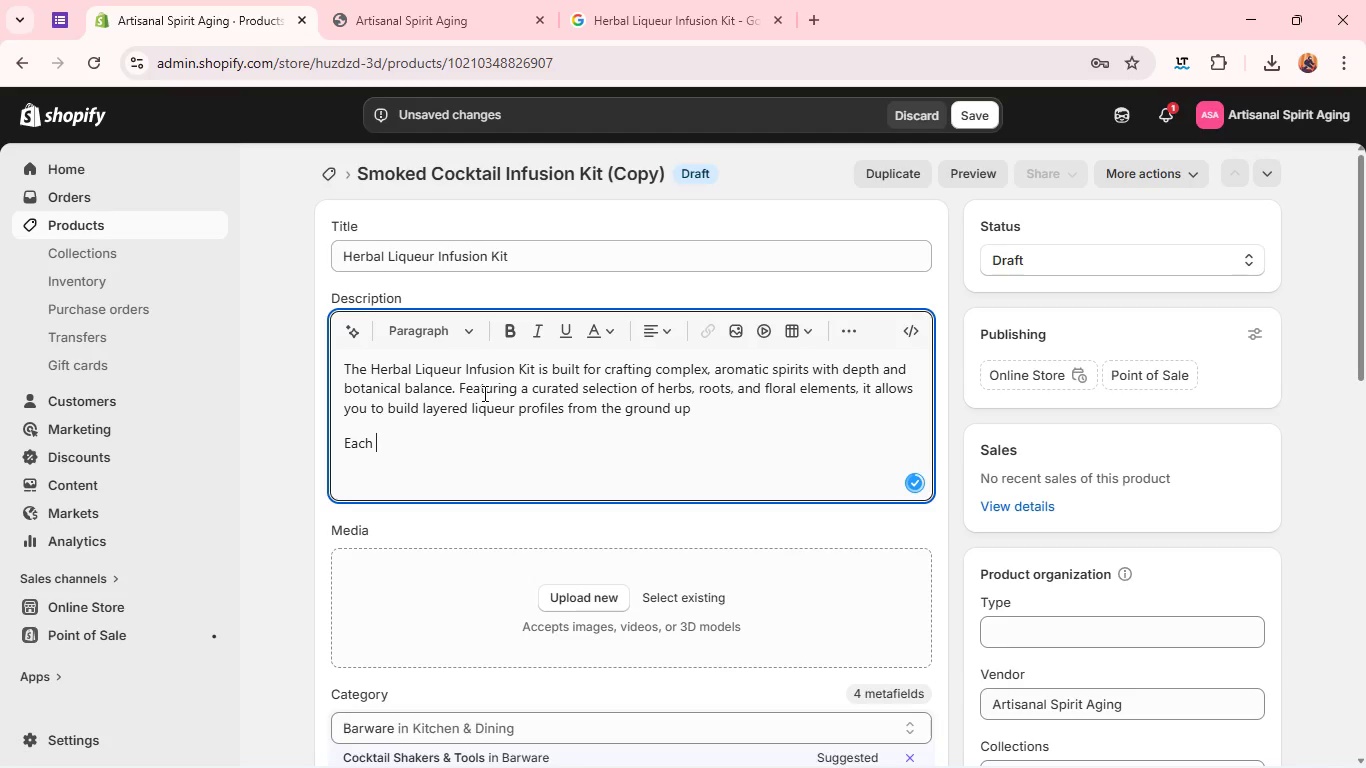 
type(ingredient is aelected for extraction stabu)
key(Backspace)
type(ility and aromatic clarity, ensuring that even small-batch infusions produce refined, well-)
 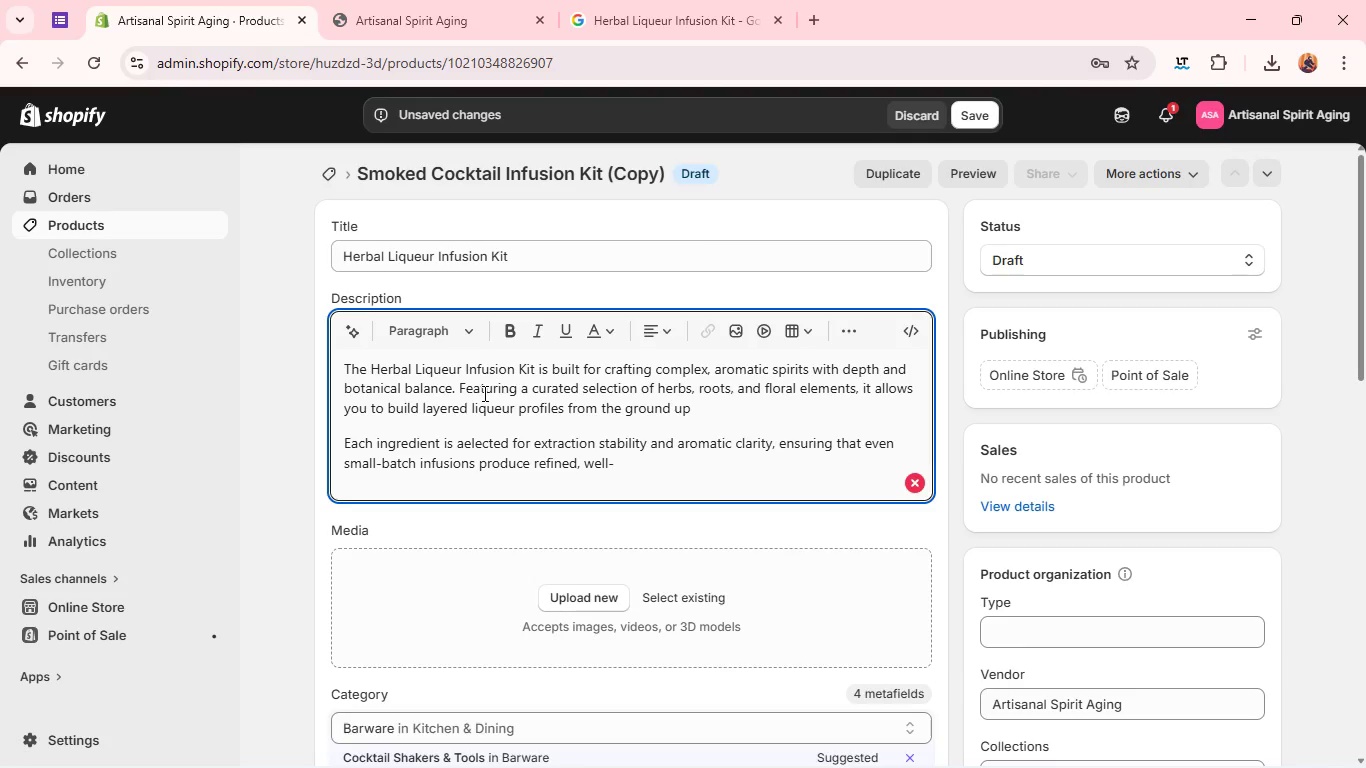 
type(structured results,)
key(Backspace)
type(.)
 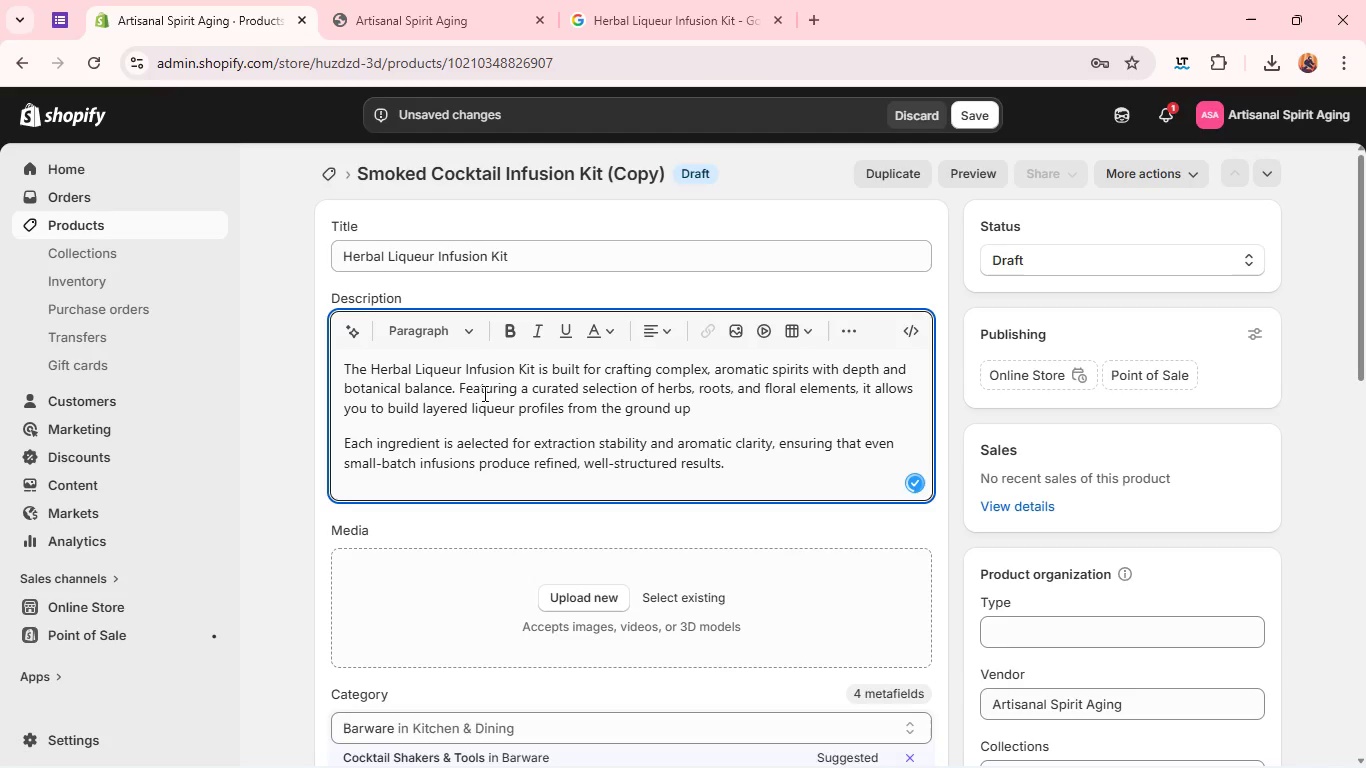 
wait(7.95)
 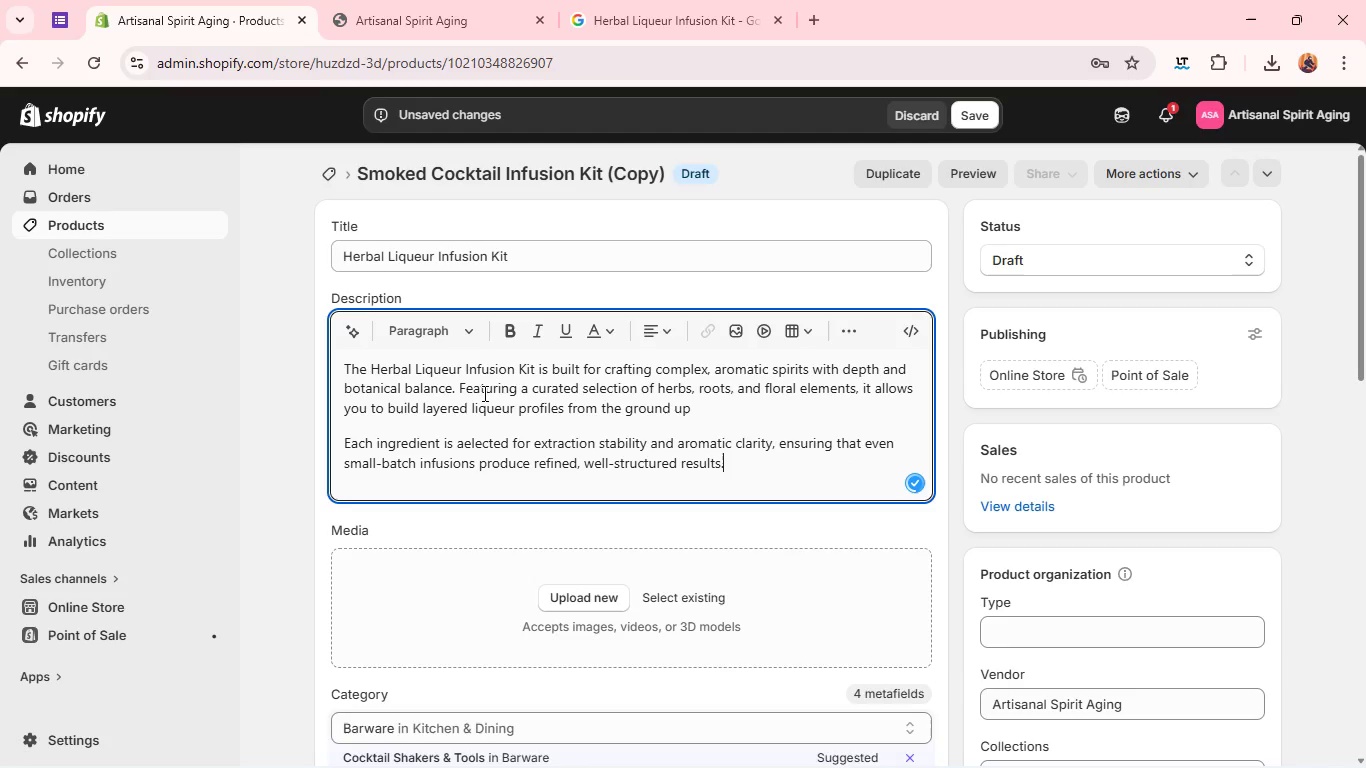 
type( The kit is ideal for amaro=)
key(Backspace)
type(-style spirits, digestifsm)
key(Backspace)
type(, and experimental herbal blends. )
 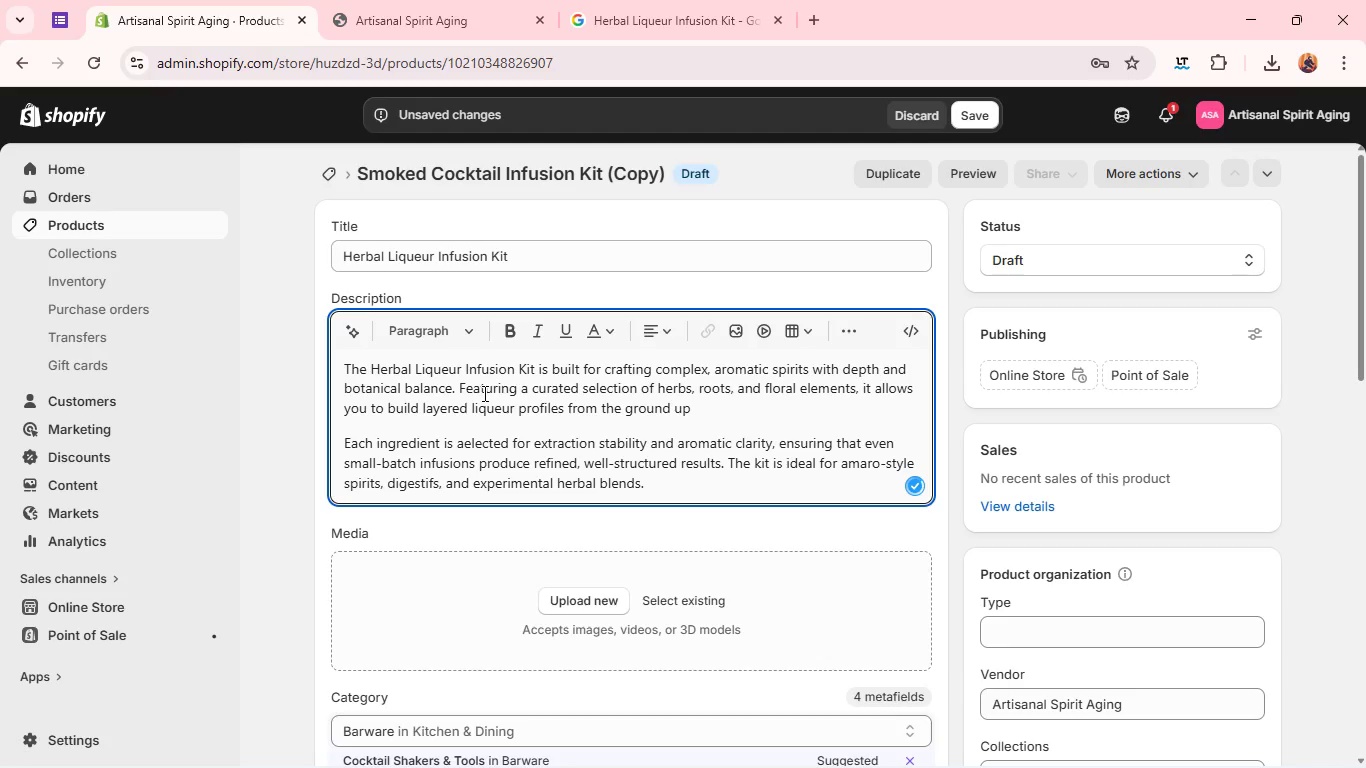 
key(Enter)
 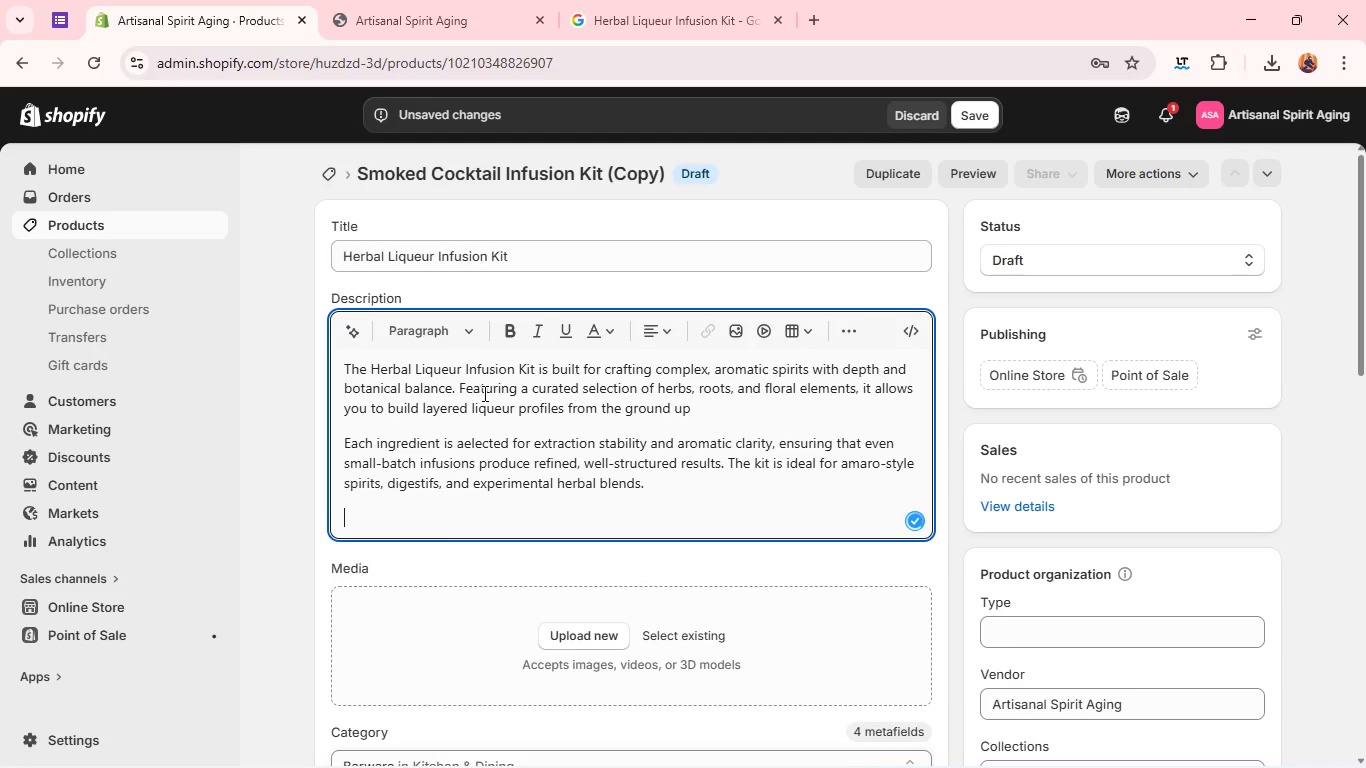 
type(Designed for distillers who value nuance, bitterness balance, and aromativ precision. )
 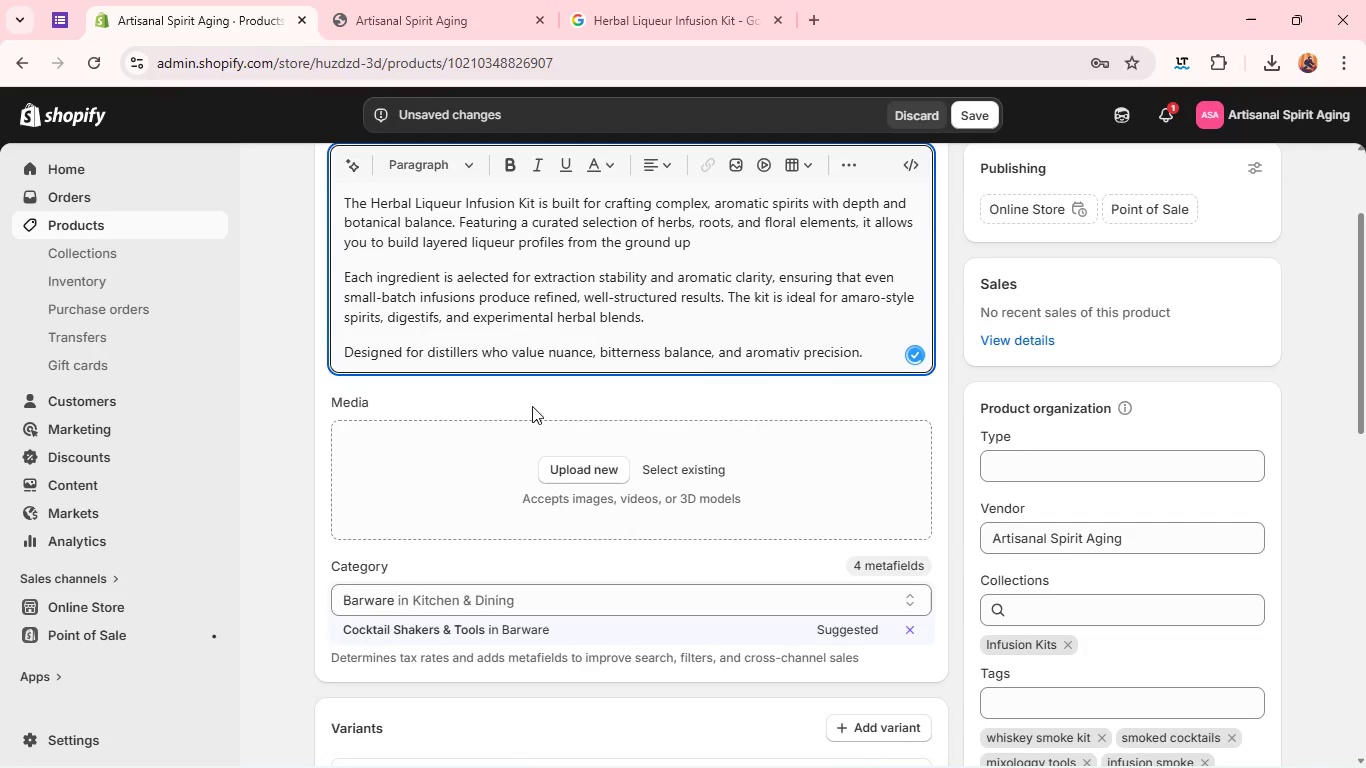 
wait(5.31)
 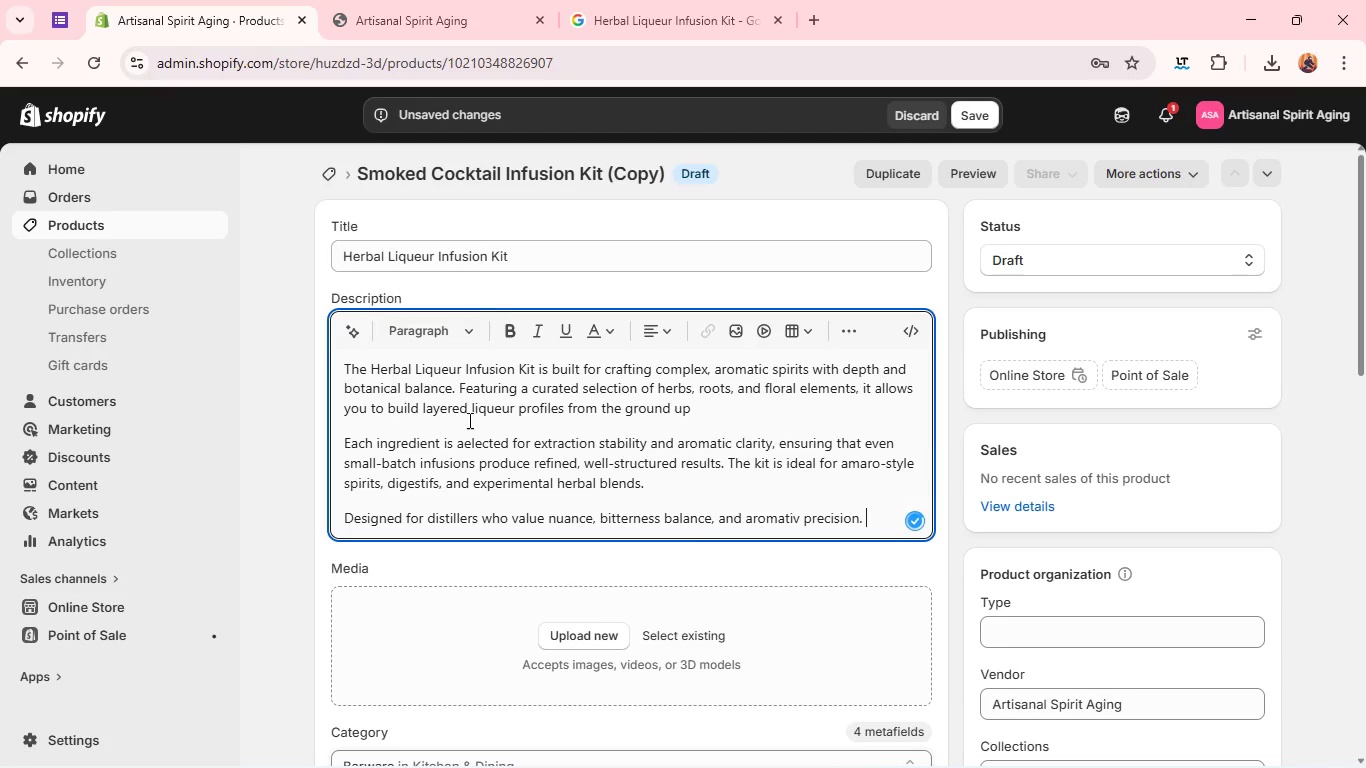 
left_click([572, 472])
 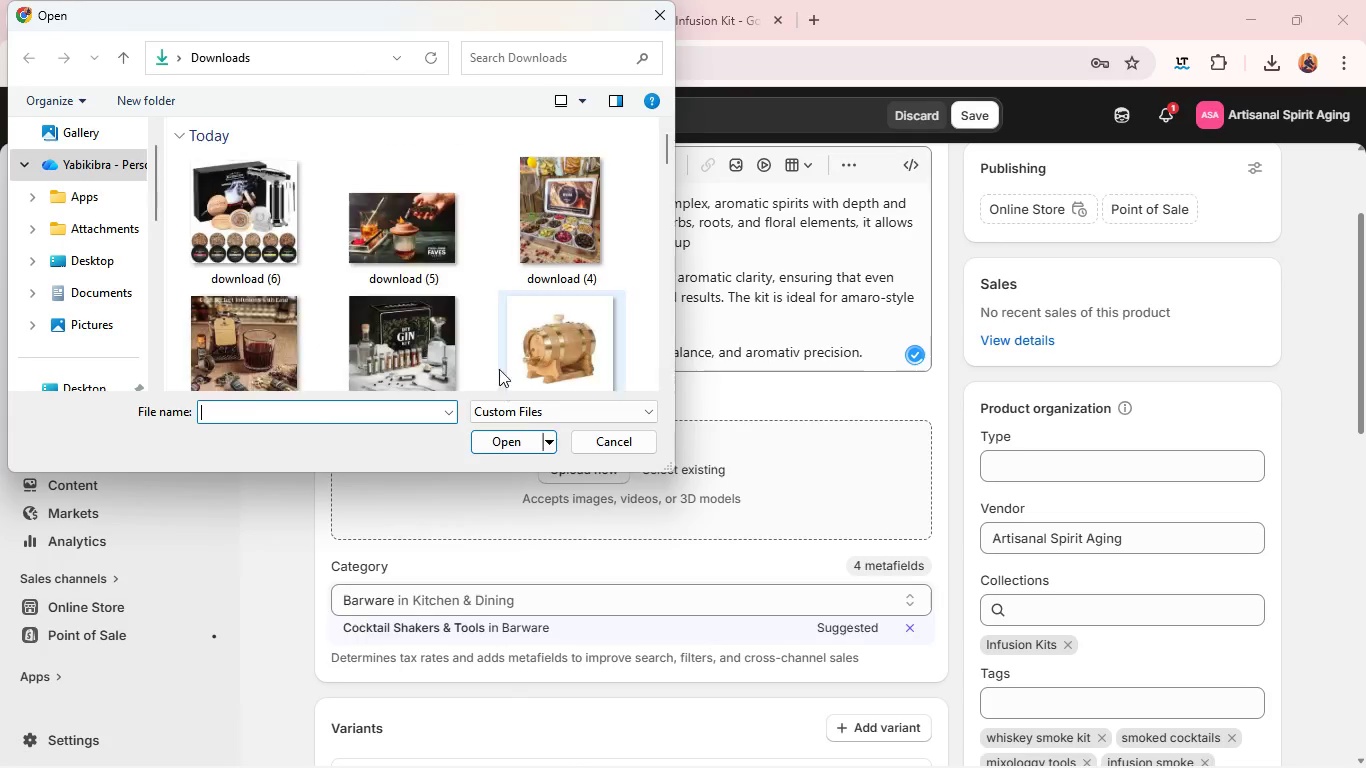 
scroll: coordinate [497, 311], scroll_direction: down, amount: 5.0
 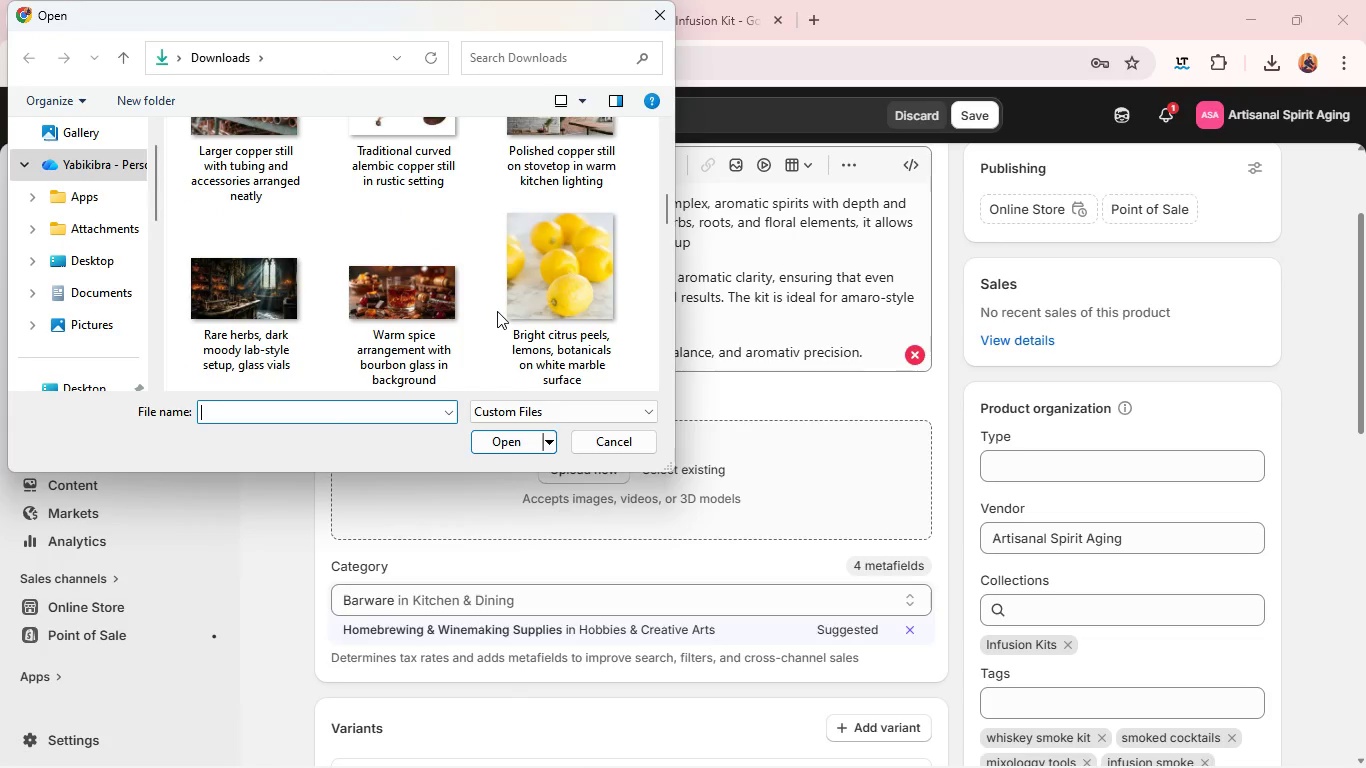 
scroll: coordinate [497, 311], scroll_direction: none, amount: 0.0
 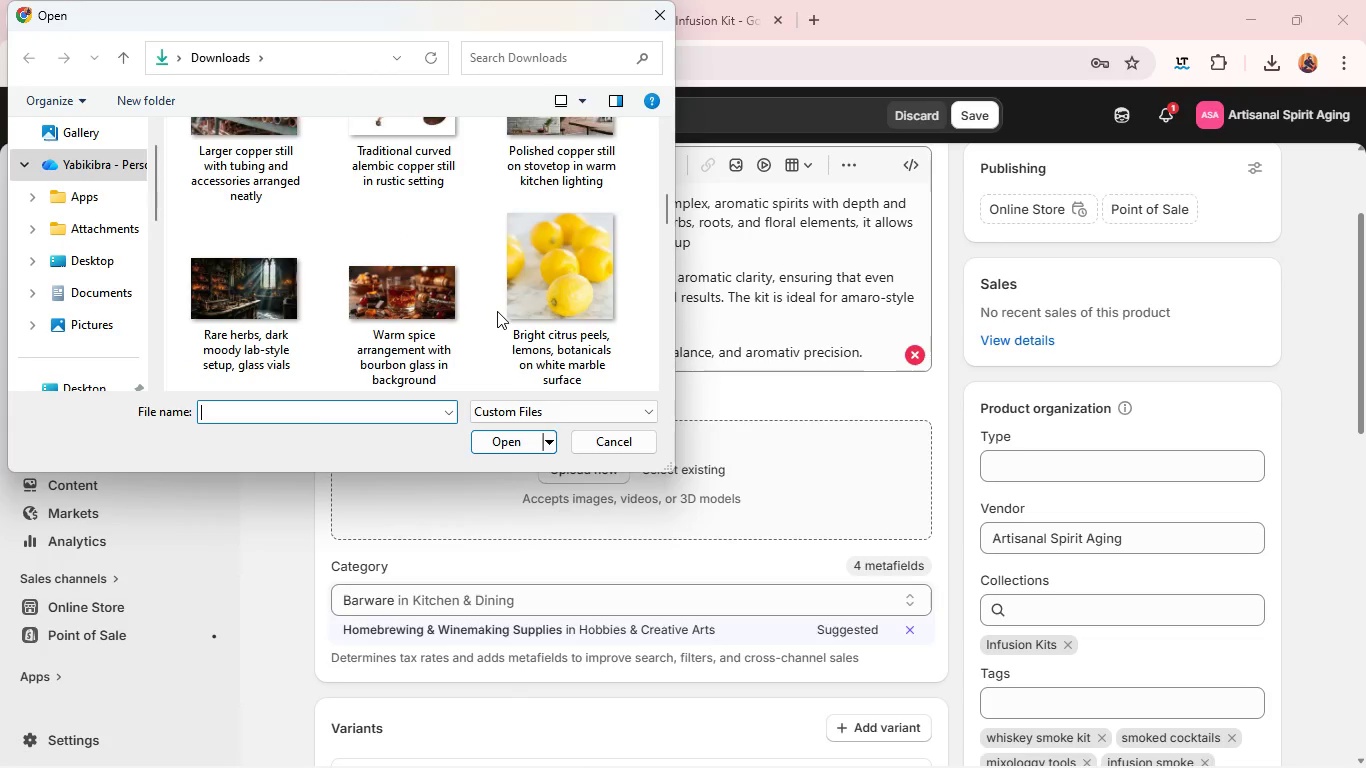 
scroll: coordinate [497, 311], scroll_direction: down, amount: 2.0
 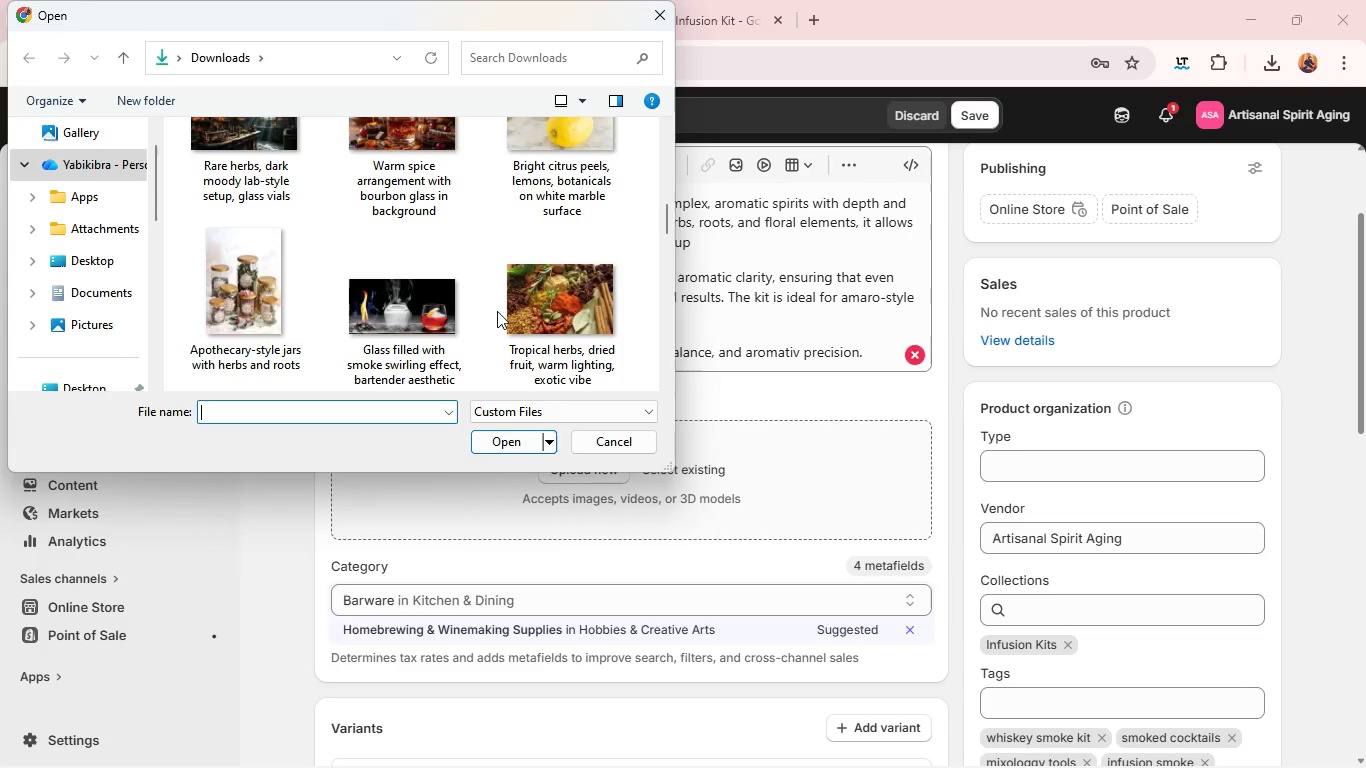 
scroll: coordinate [497, 311], scroll_direction: none, amount: 0.0
 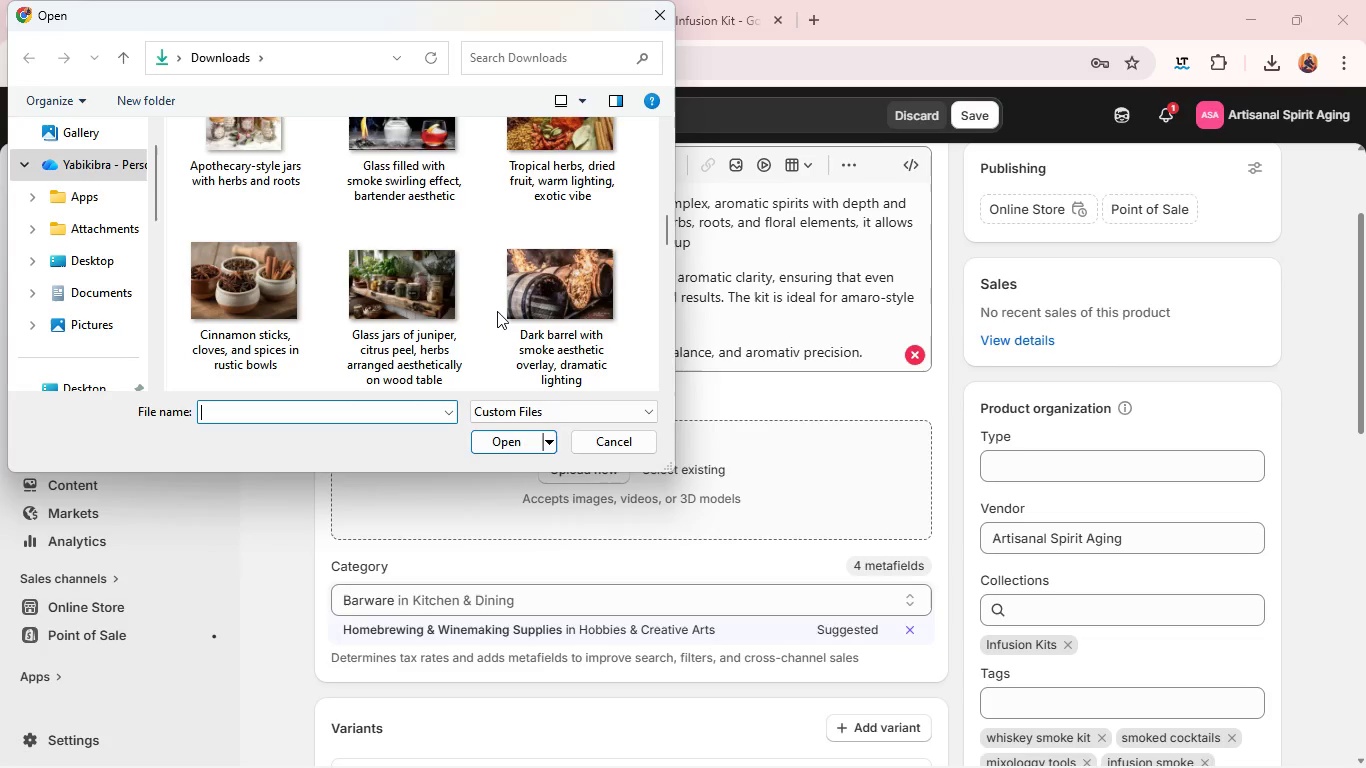 
wait(11.04)
 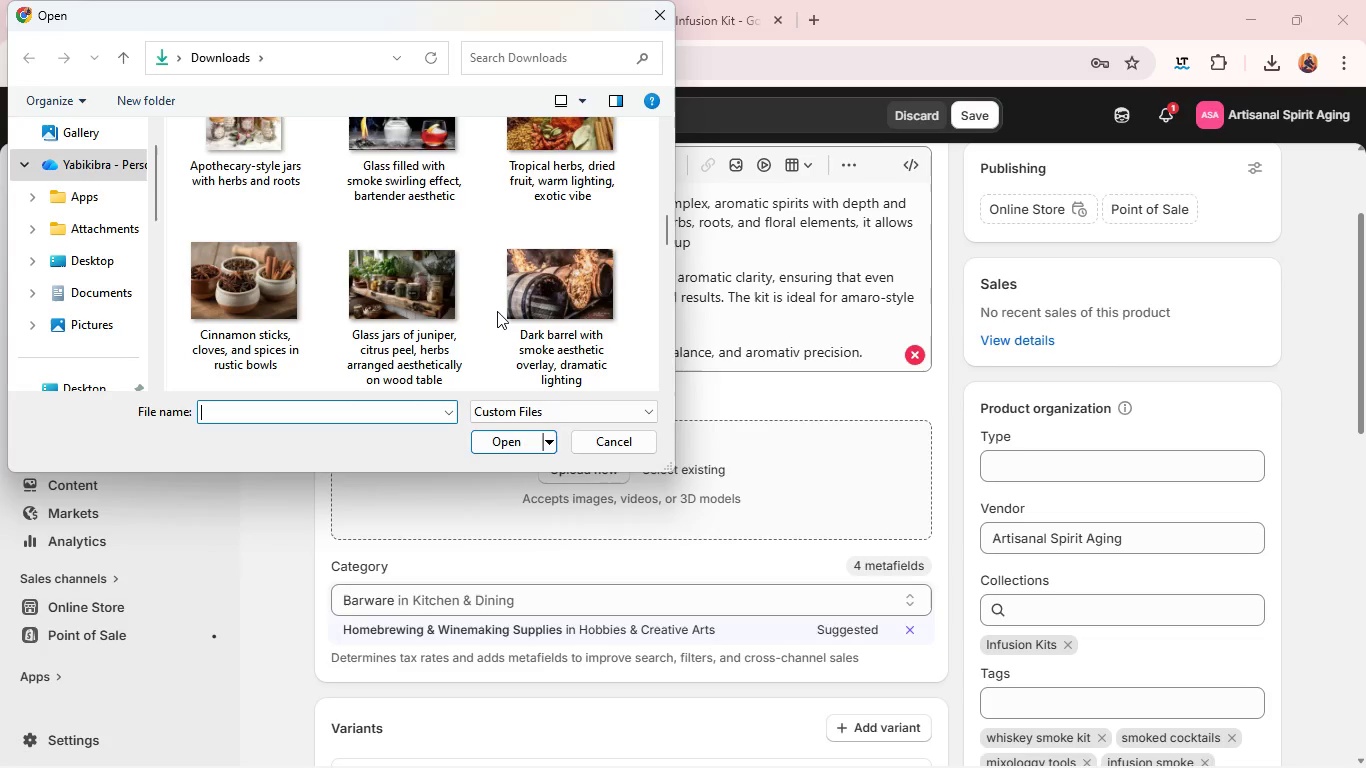 
scroll: coordinate [335, 280], scroll_direction: none, amount: 0.0
 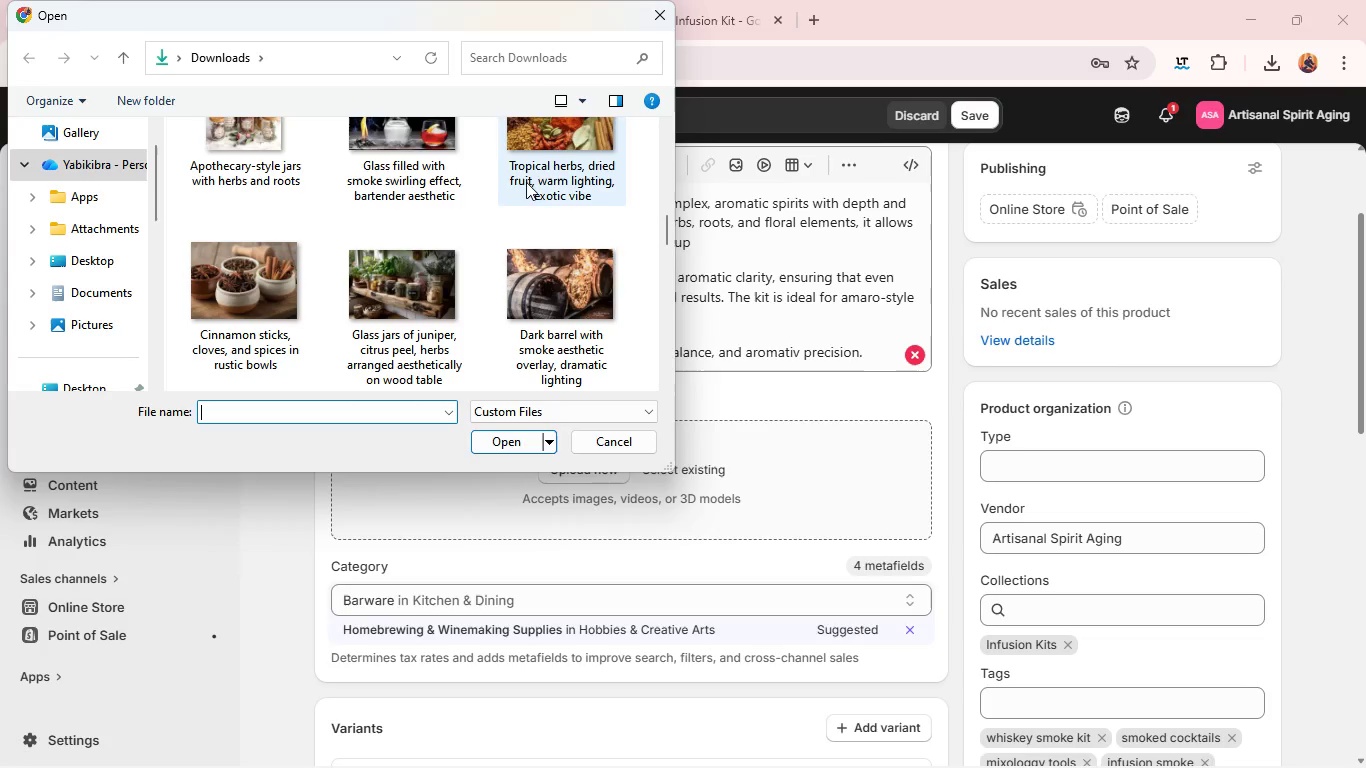 
left_click([529, 180])
 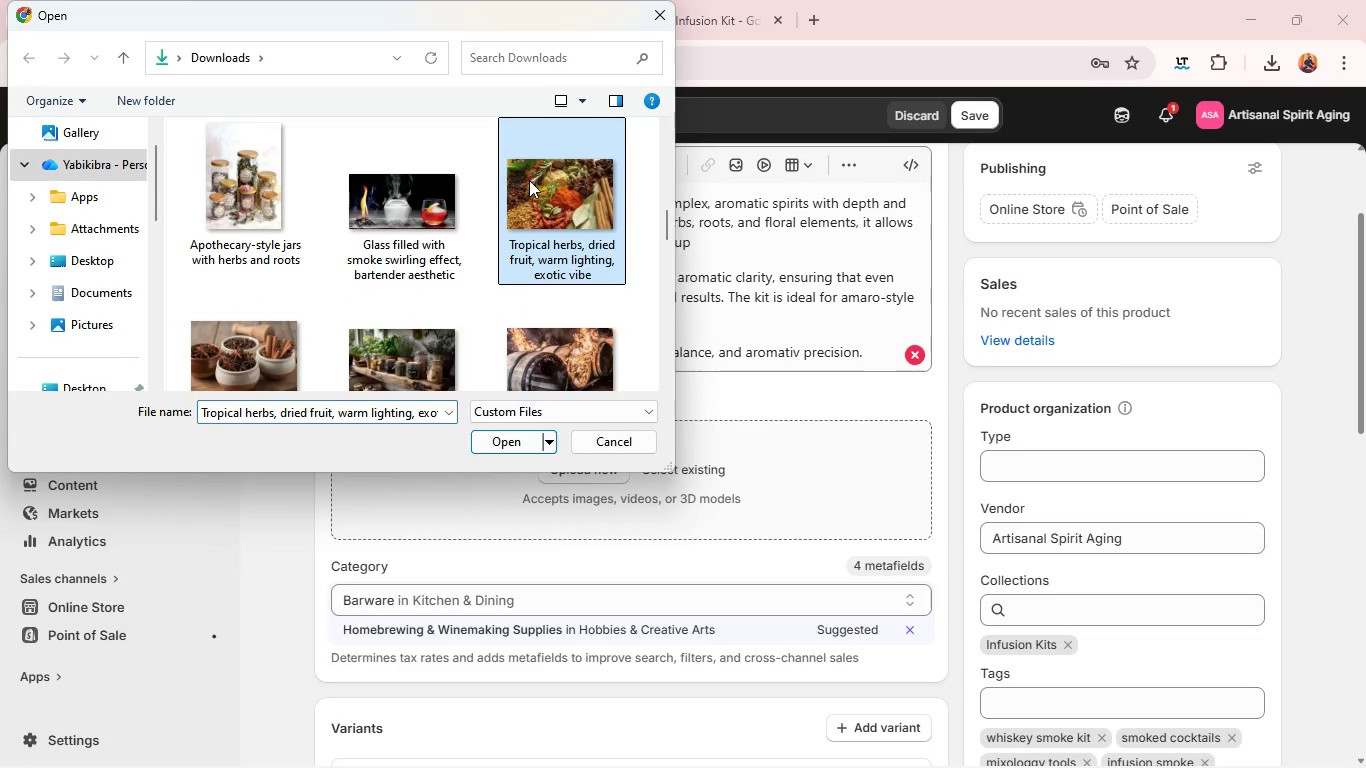 
key(Enter)
 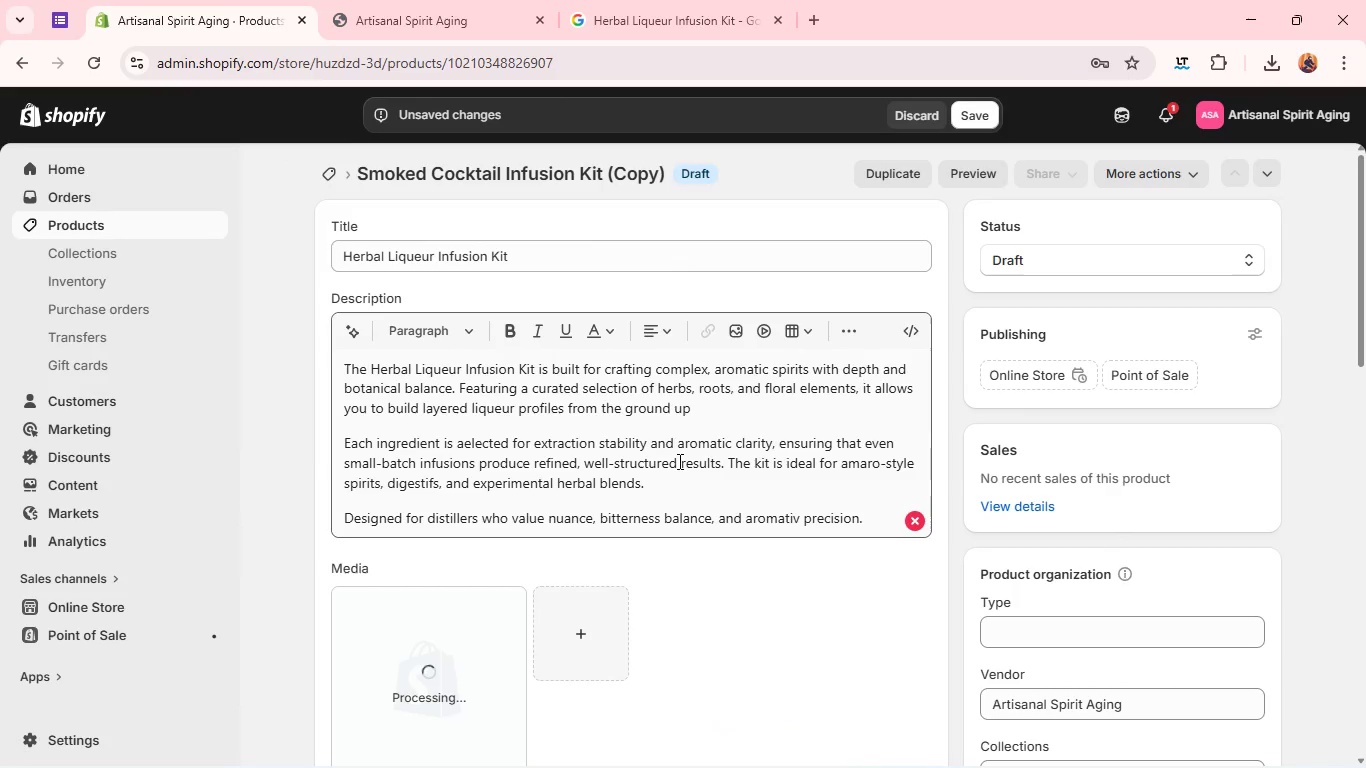 
wait(6.28)
 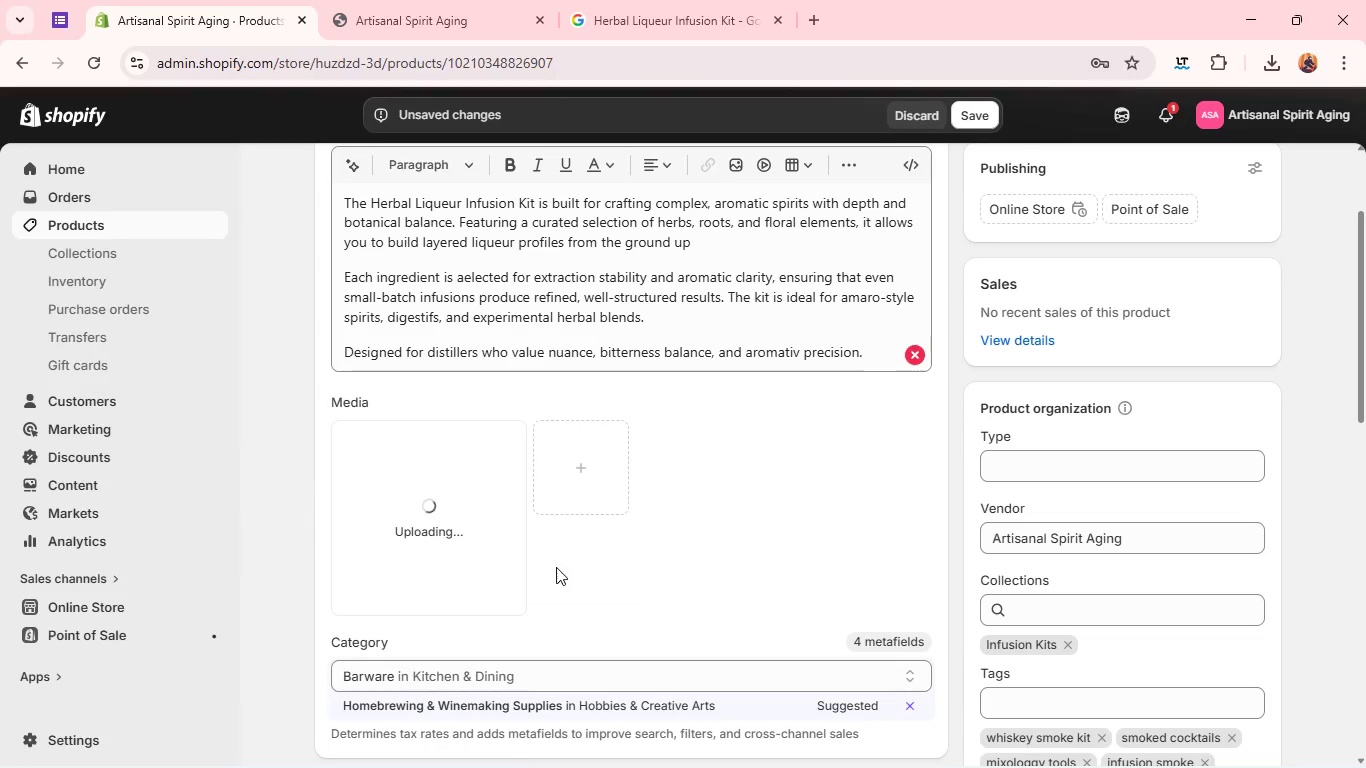 
left_click([849, 514])
 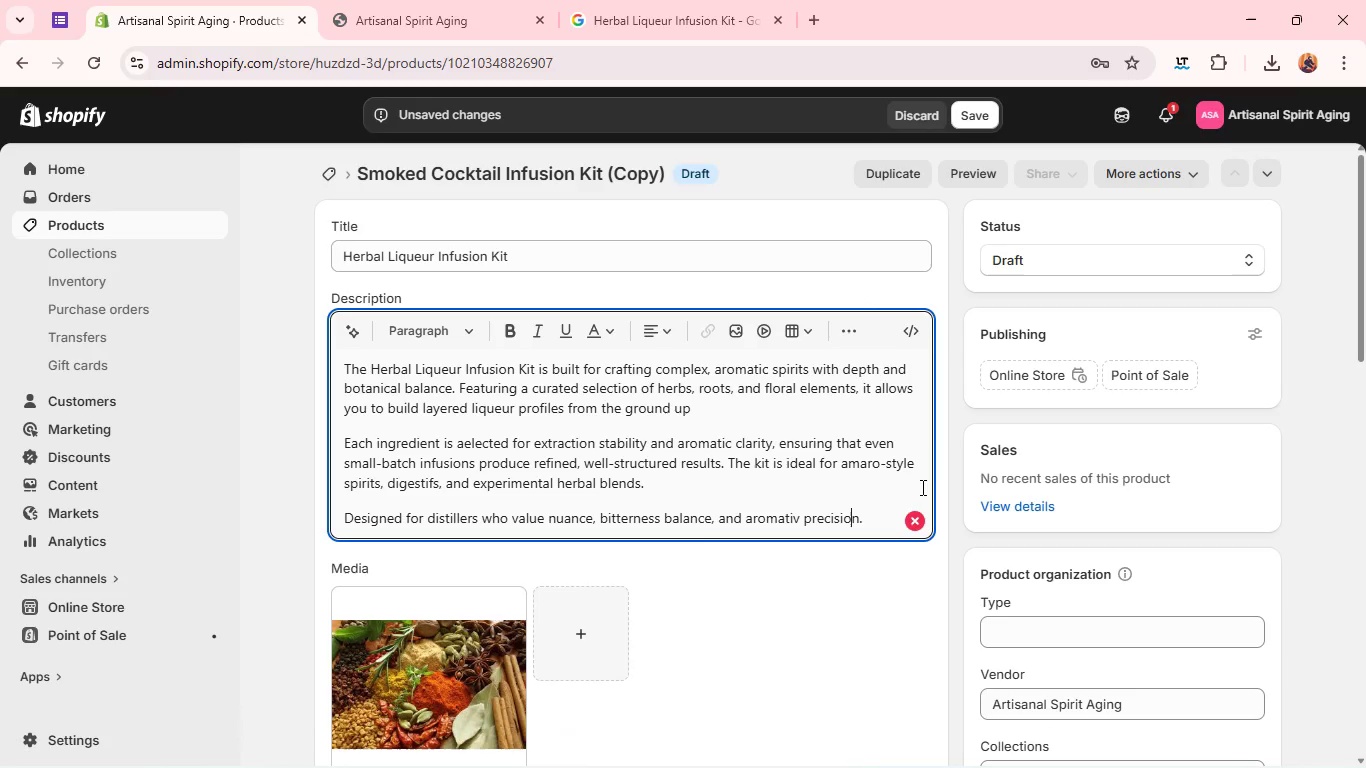 
wait(7.31)
 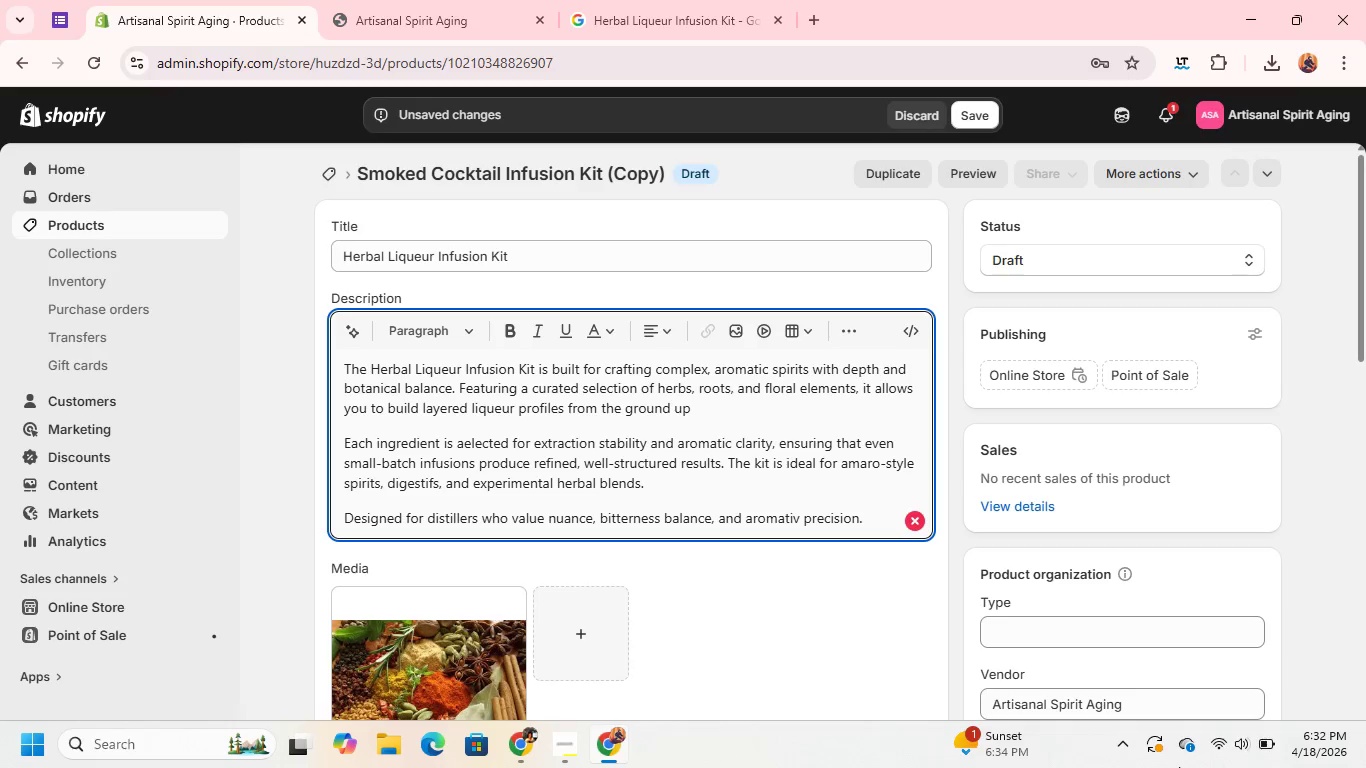 
left_click([909, 520])
 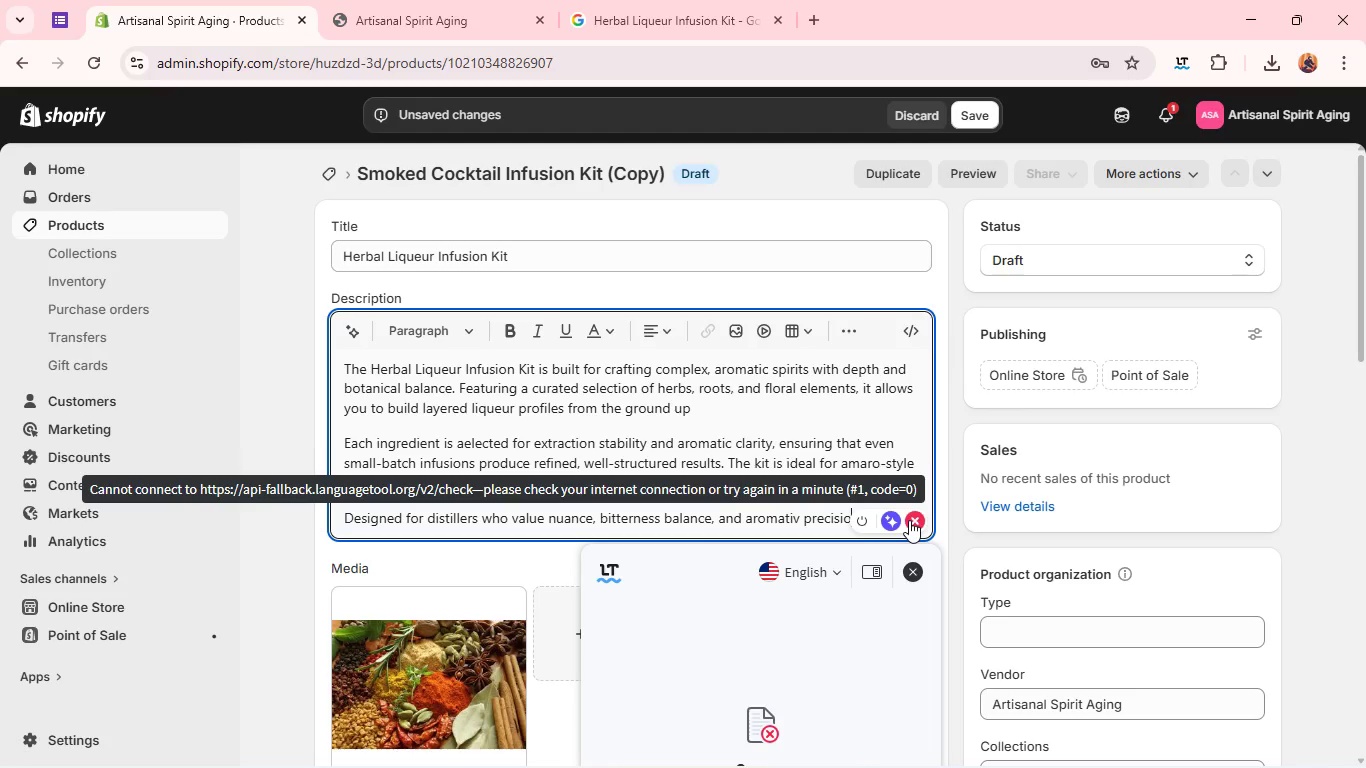 
left_click([846, 460])
 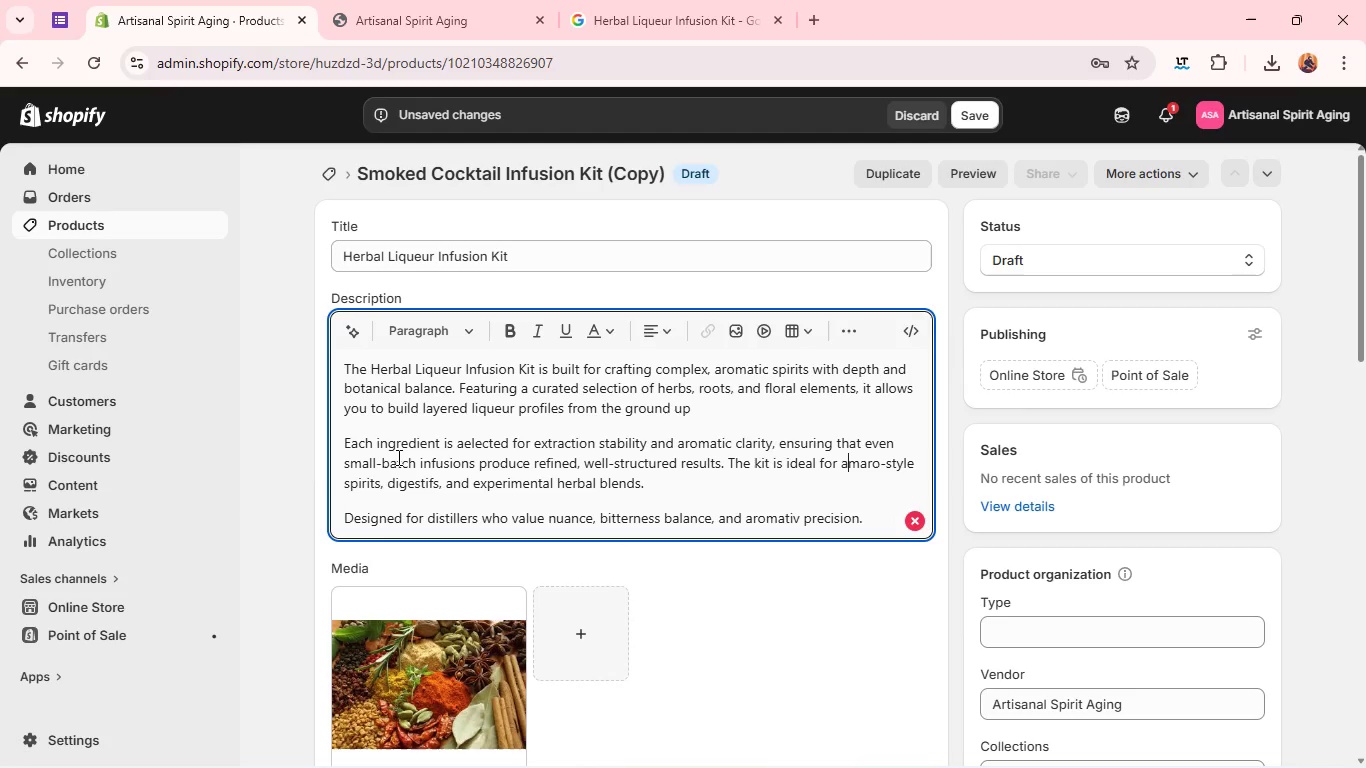 
wait(9.19)
 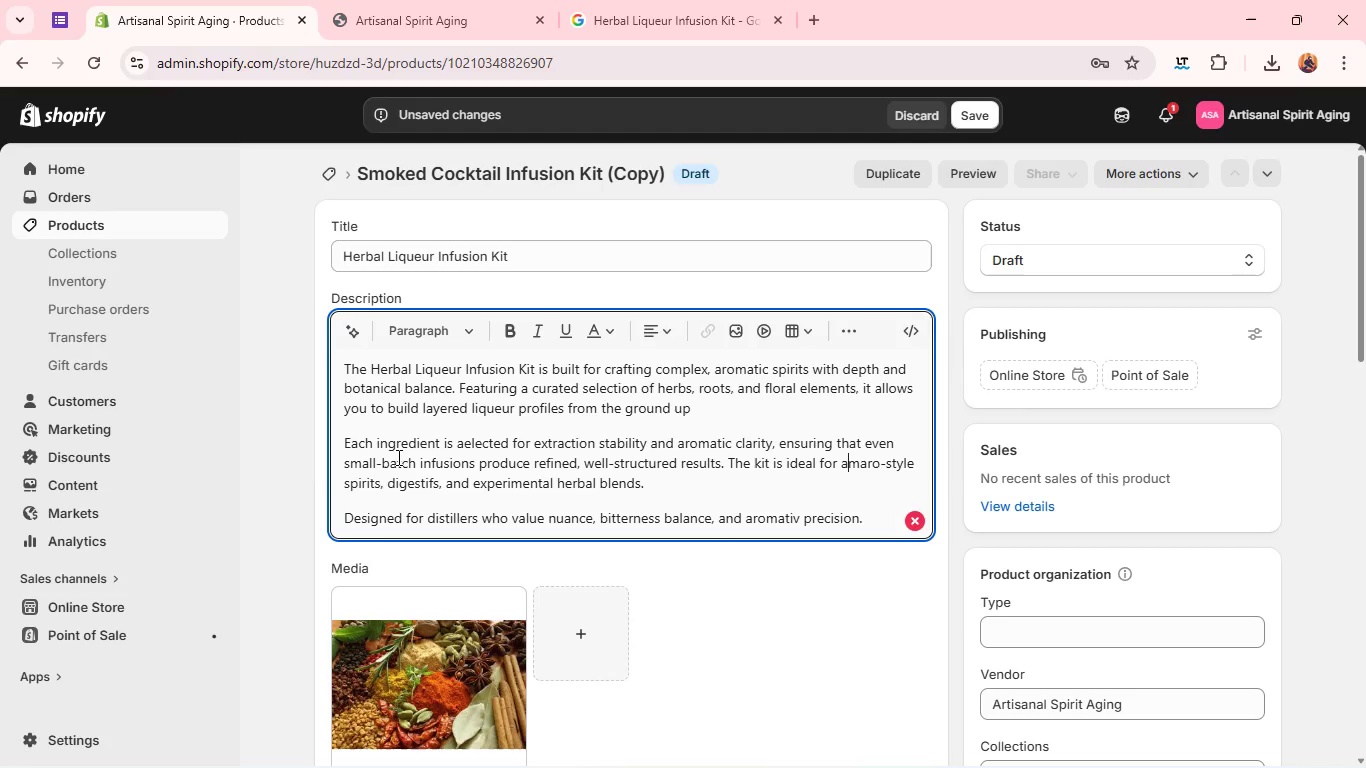 
key(Enter)
 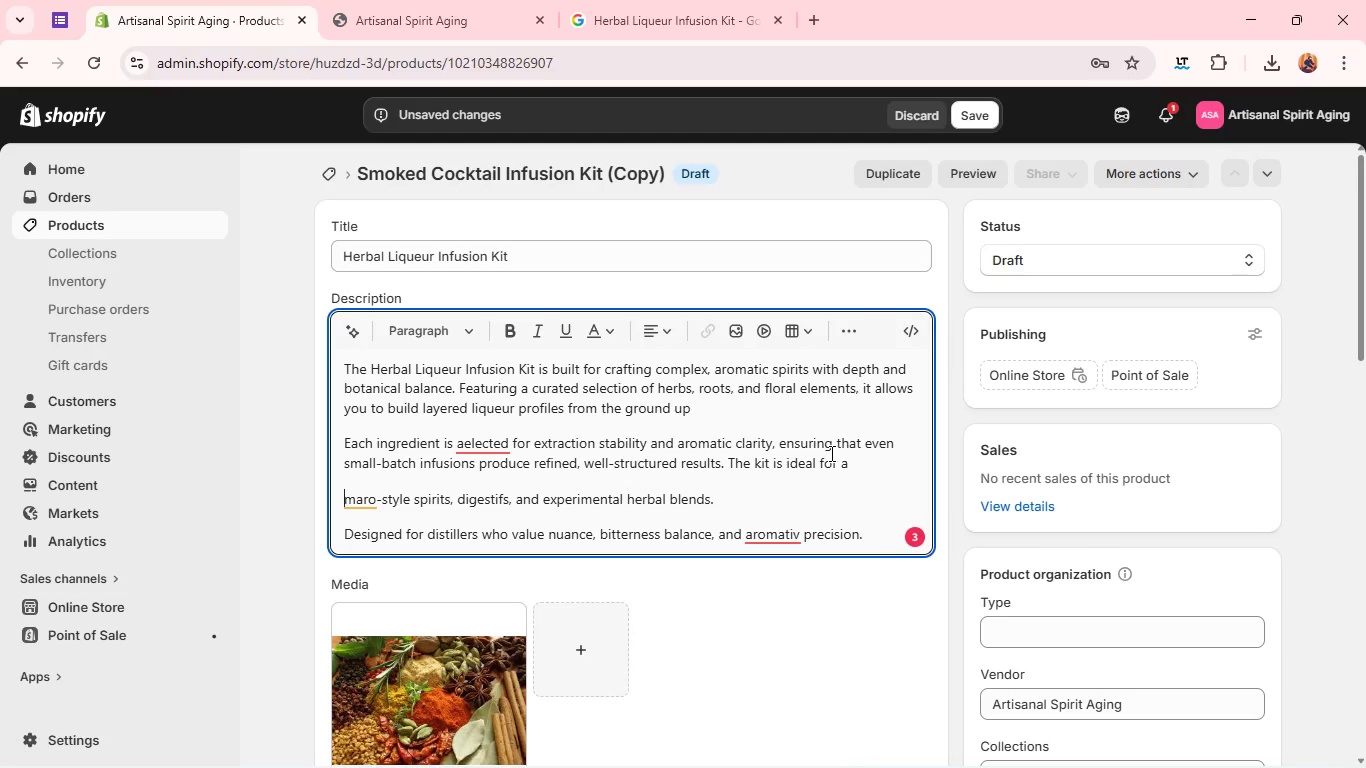 
wait(5.95)
 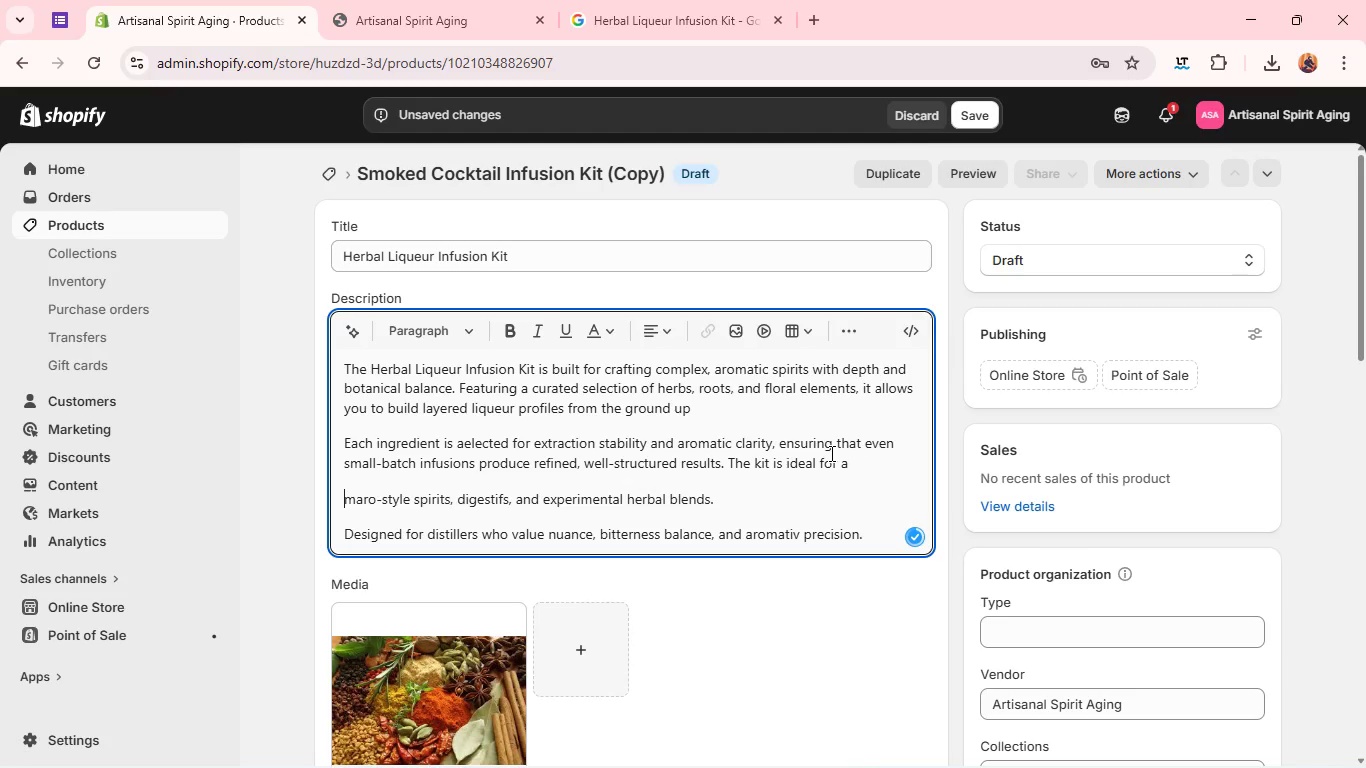 
key(Backspace)
 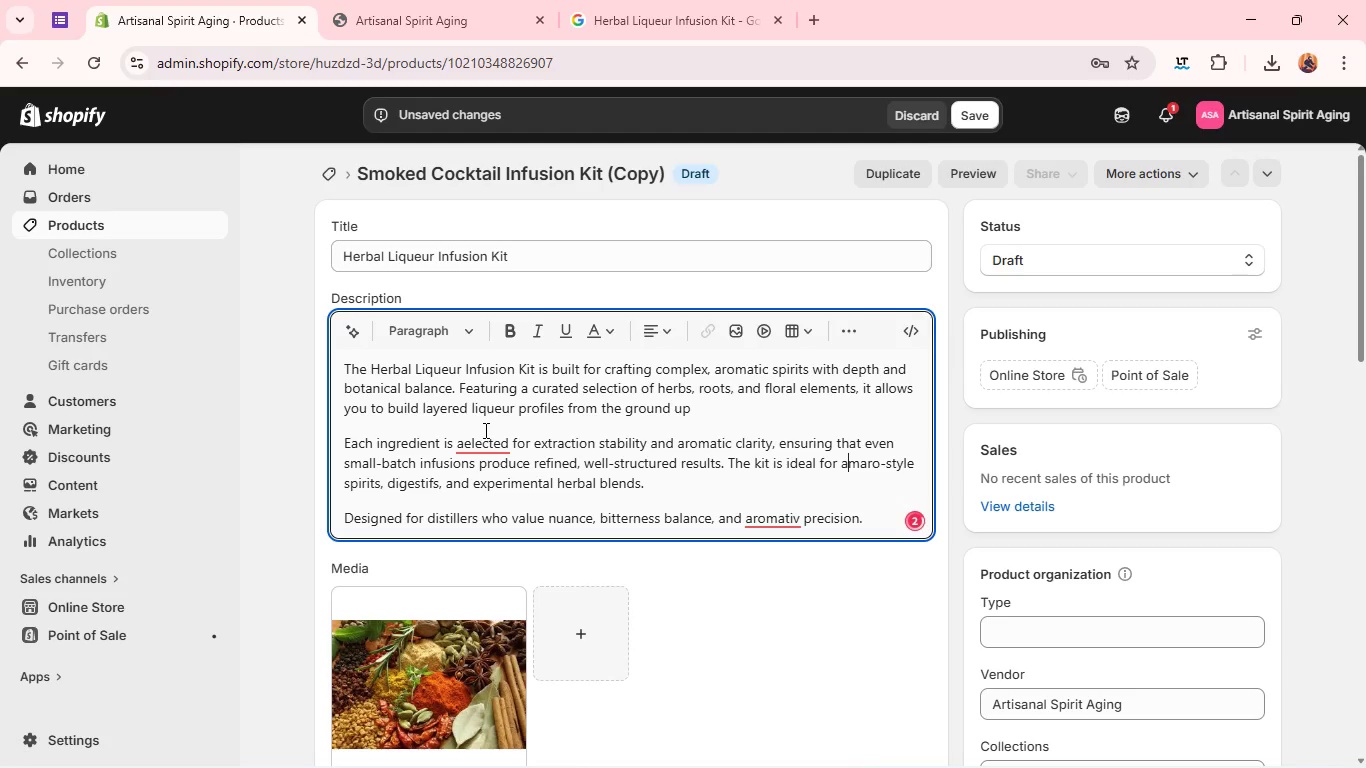 
left_click([484, 430])
 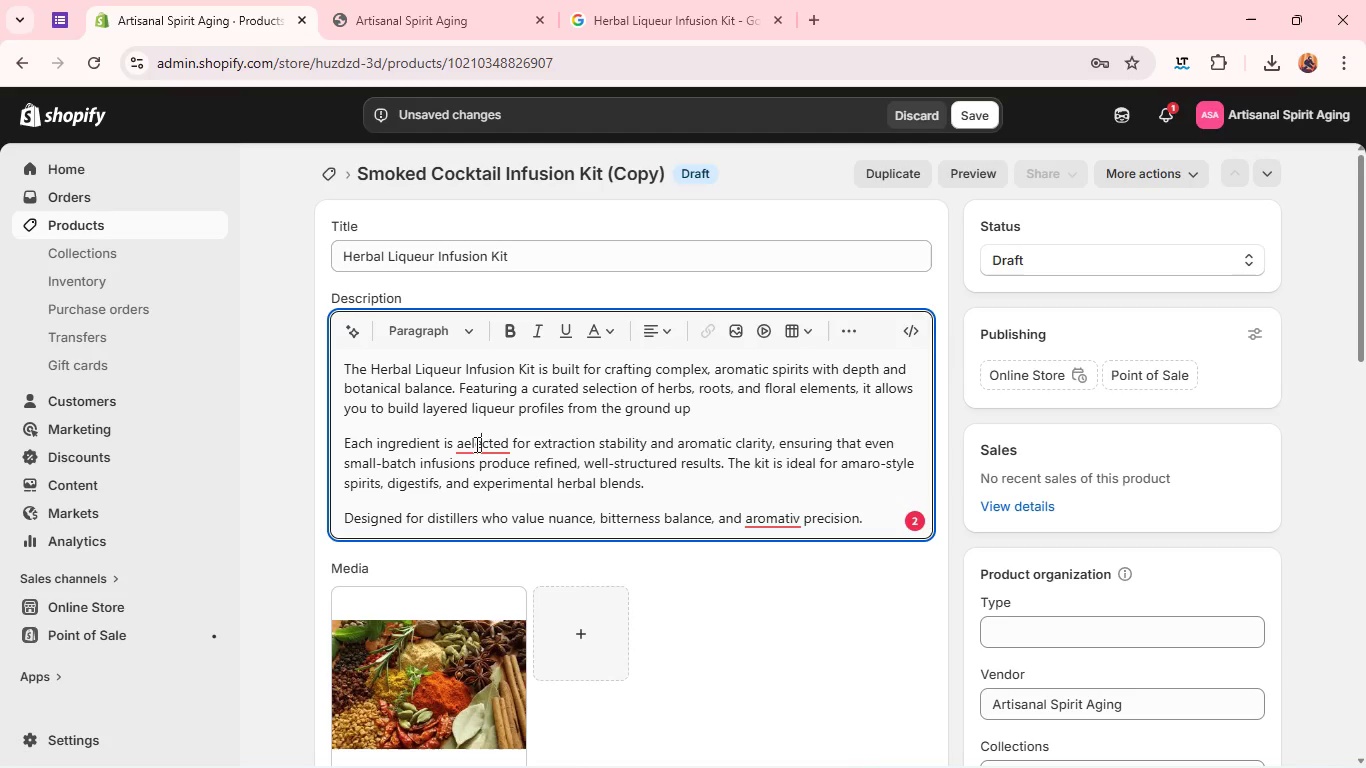 
left_click([473, 445])
 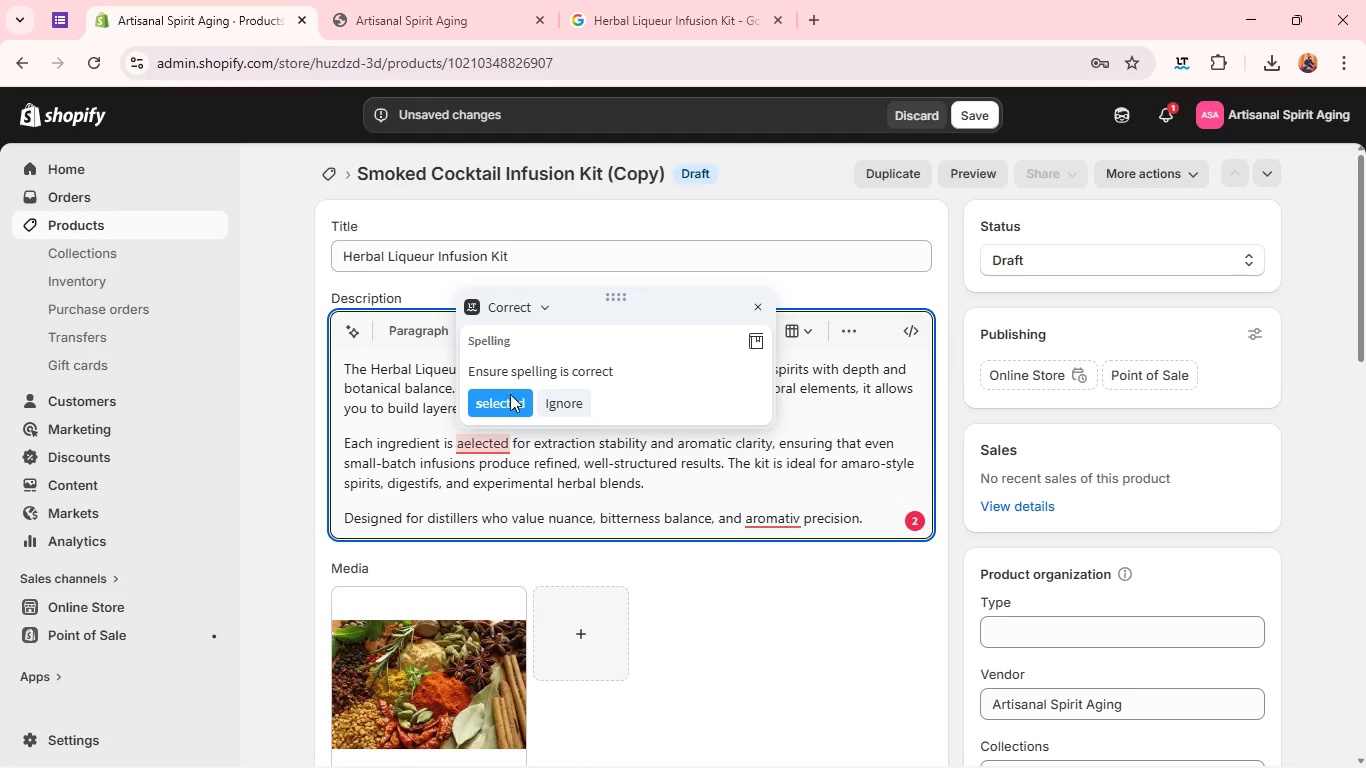 
left_click([508, 396])
 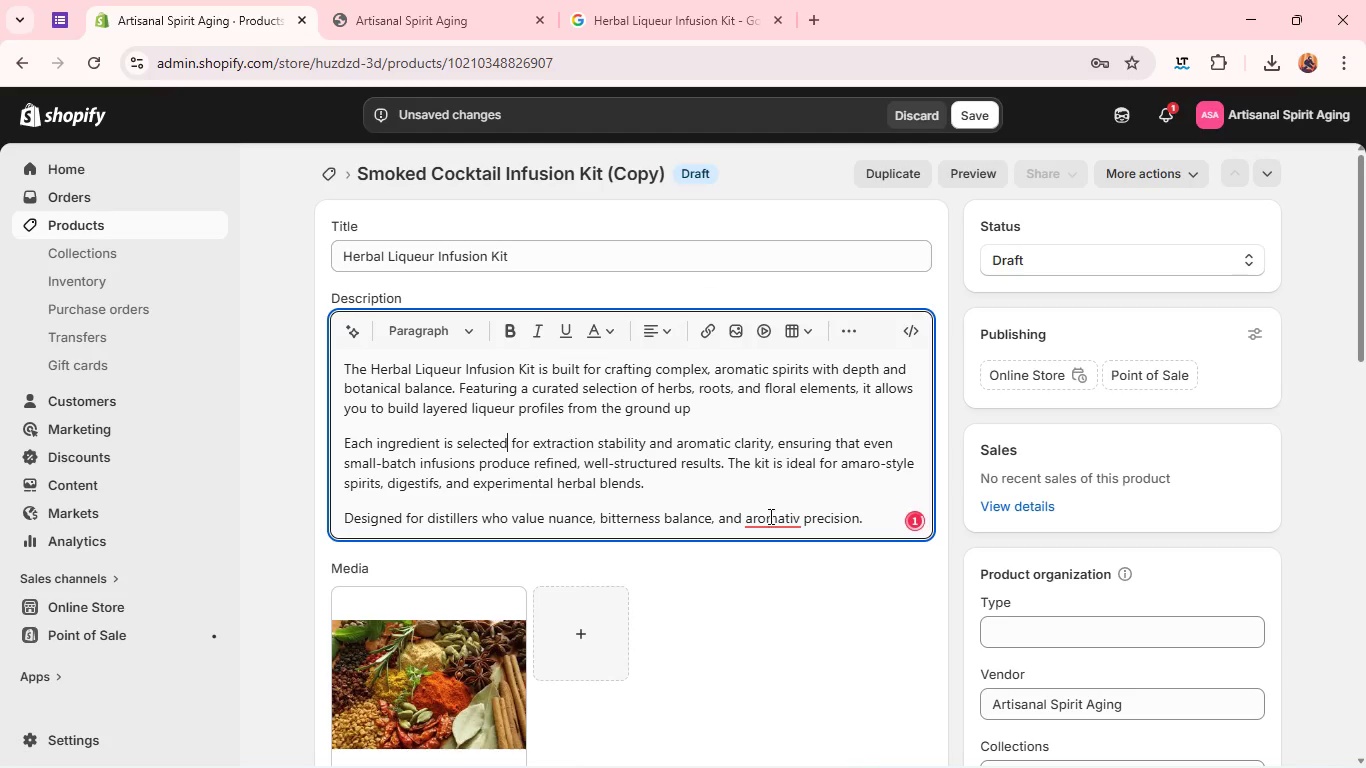 
left_click([769, 521])
 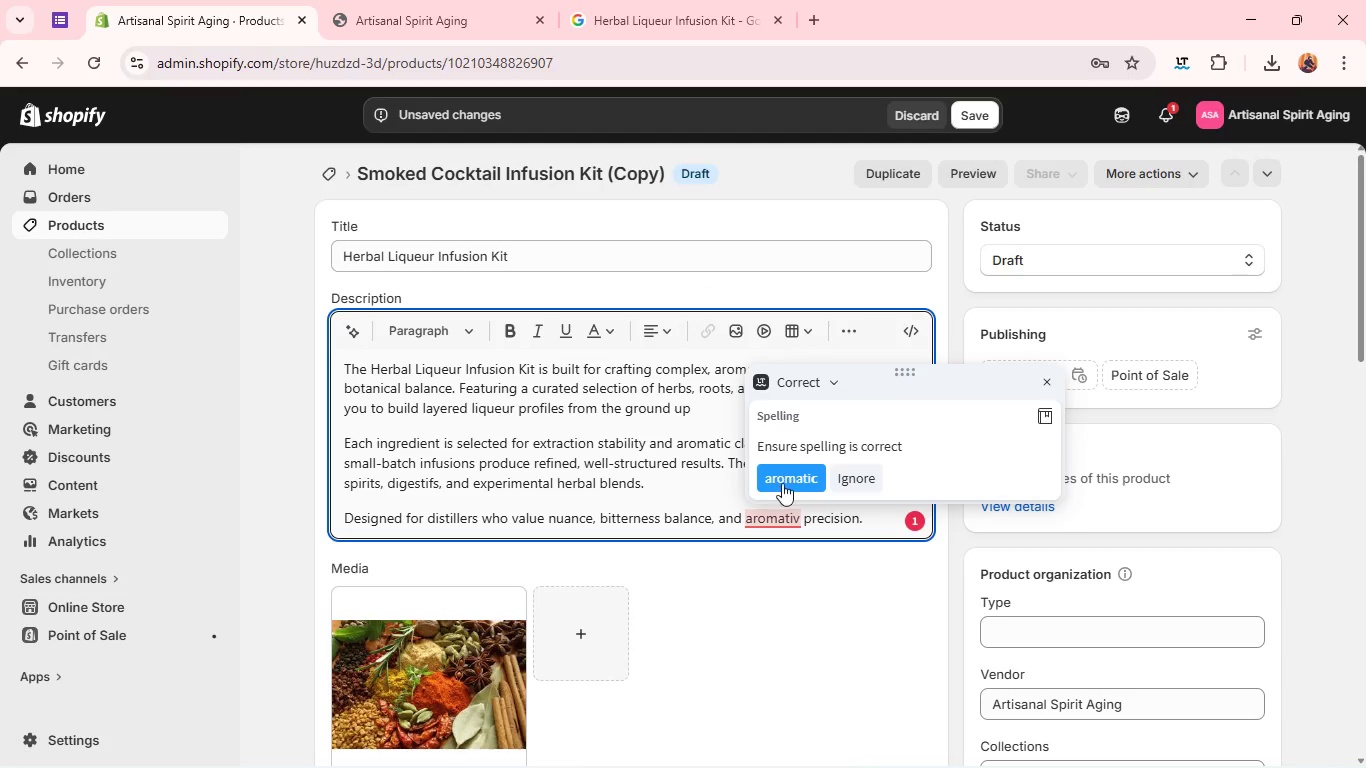 
left_click([782, 483])
 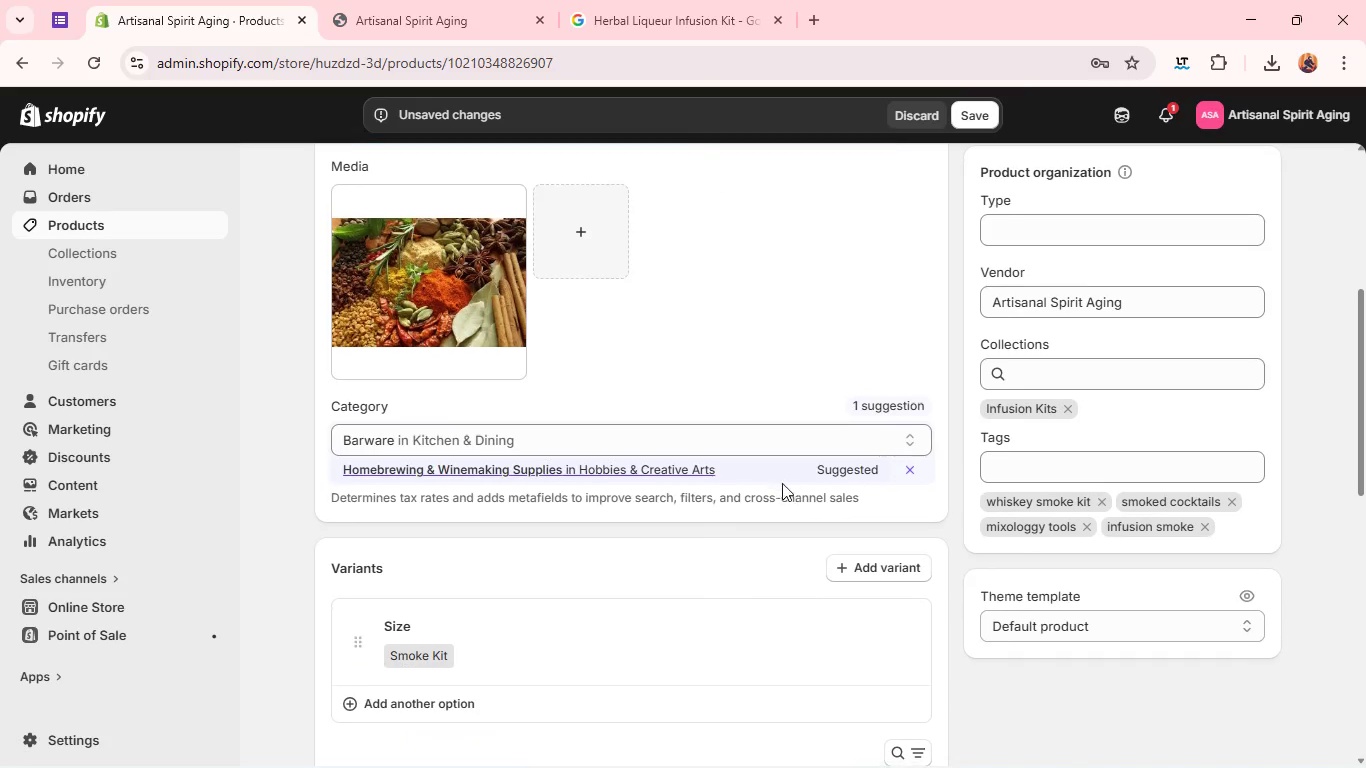 
left_click([394, 269])
 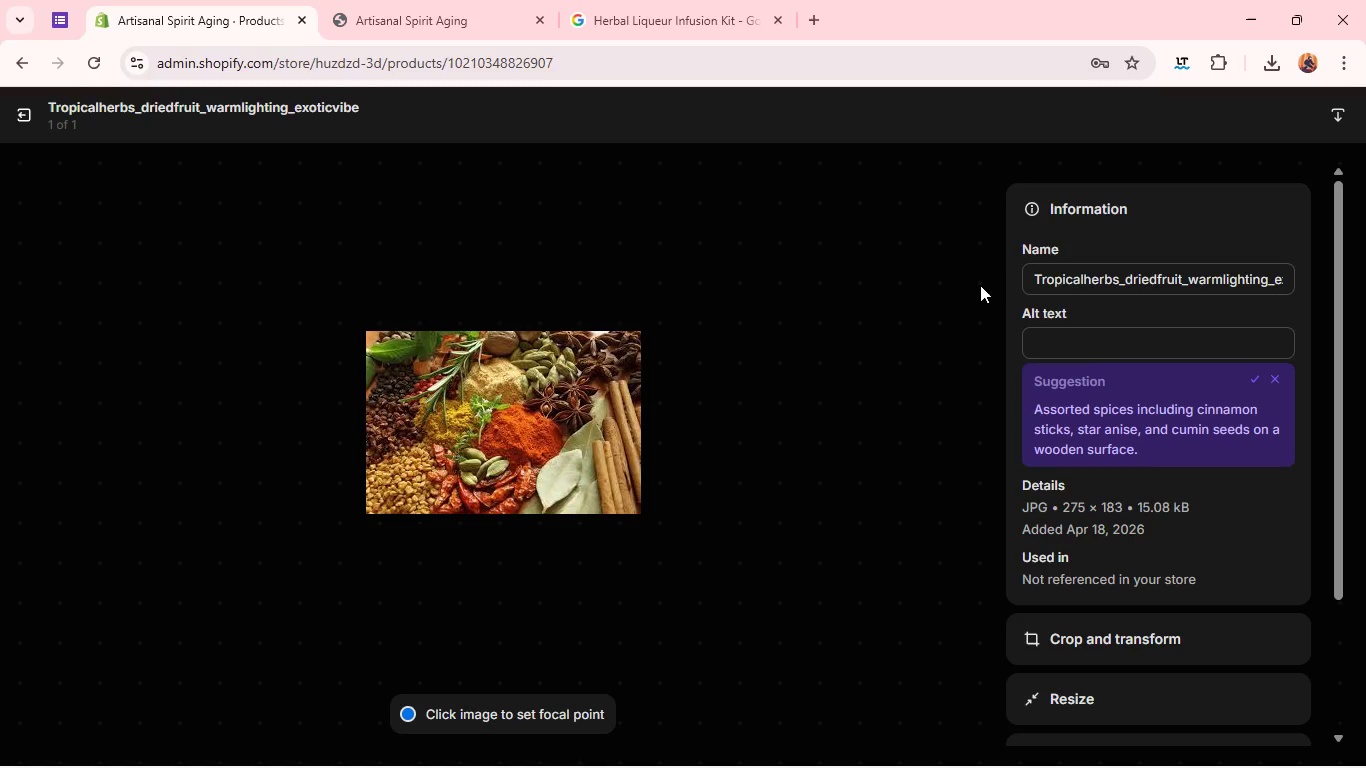 
wait(6.61)
 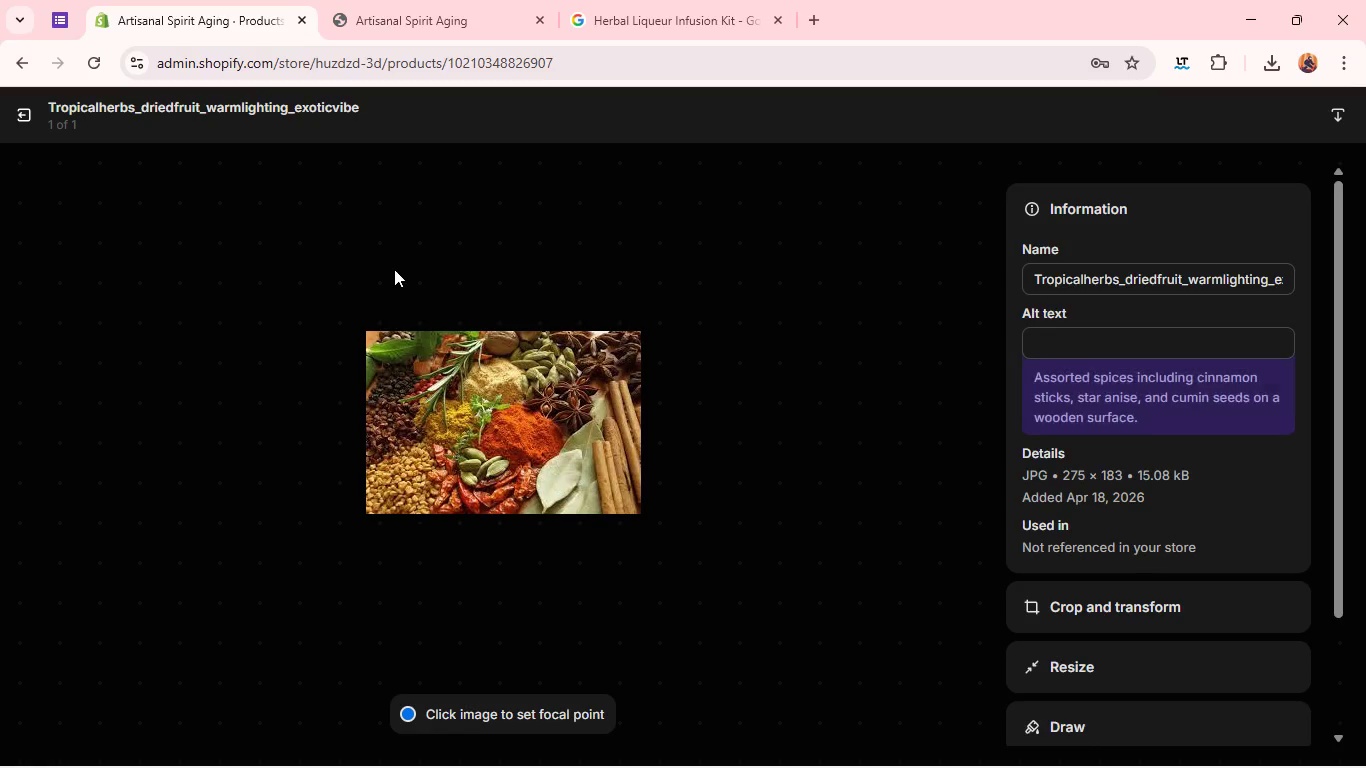 
left_click([1082, 345])
 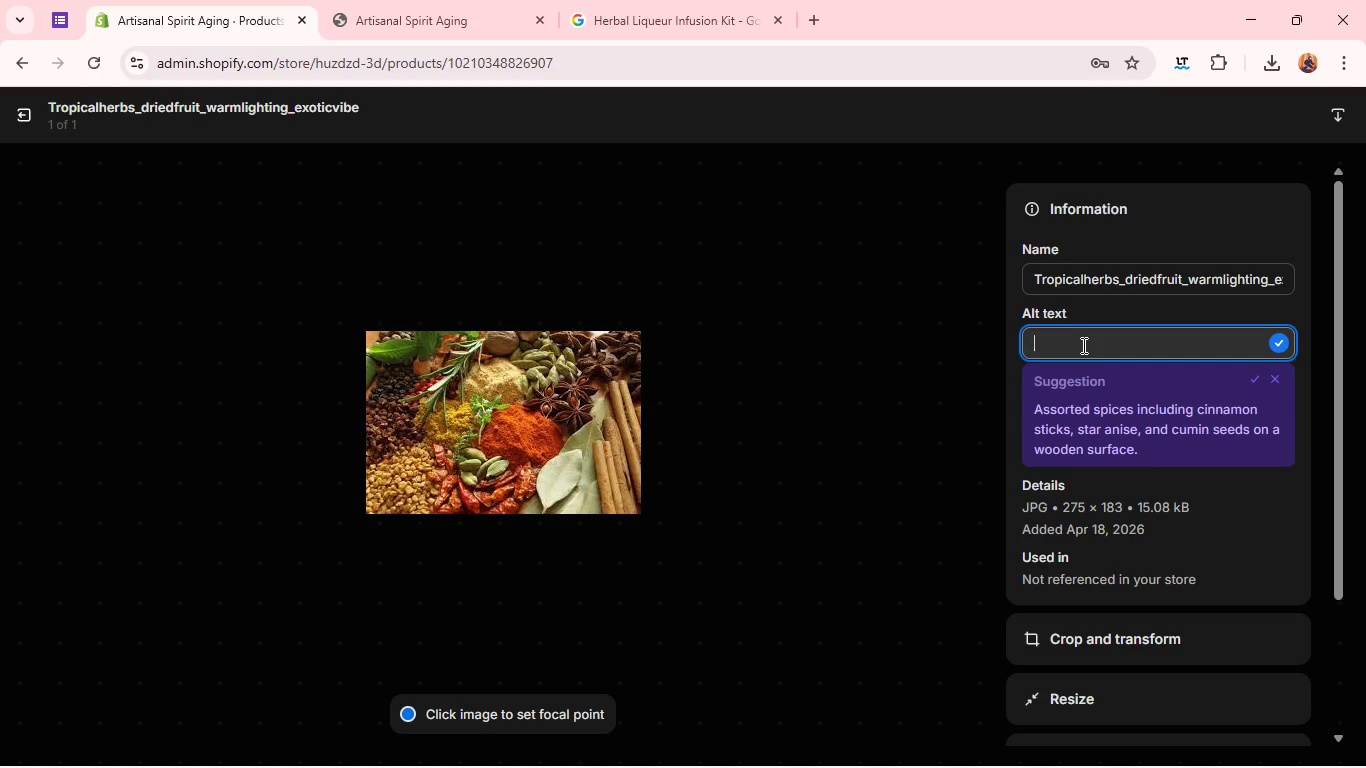 
type(h)
key(Backspace)
type(Herbal liqueur infusion kit with v)
key(Backspace)
type(botanicals and roots )
 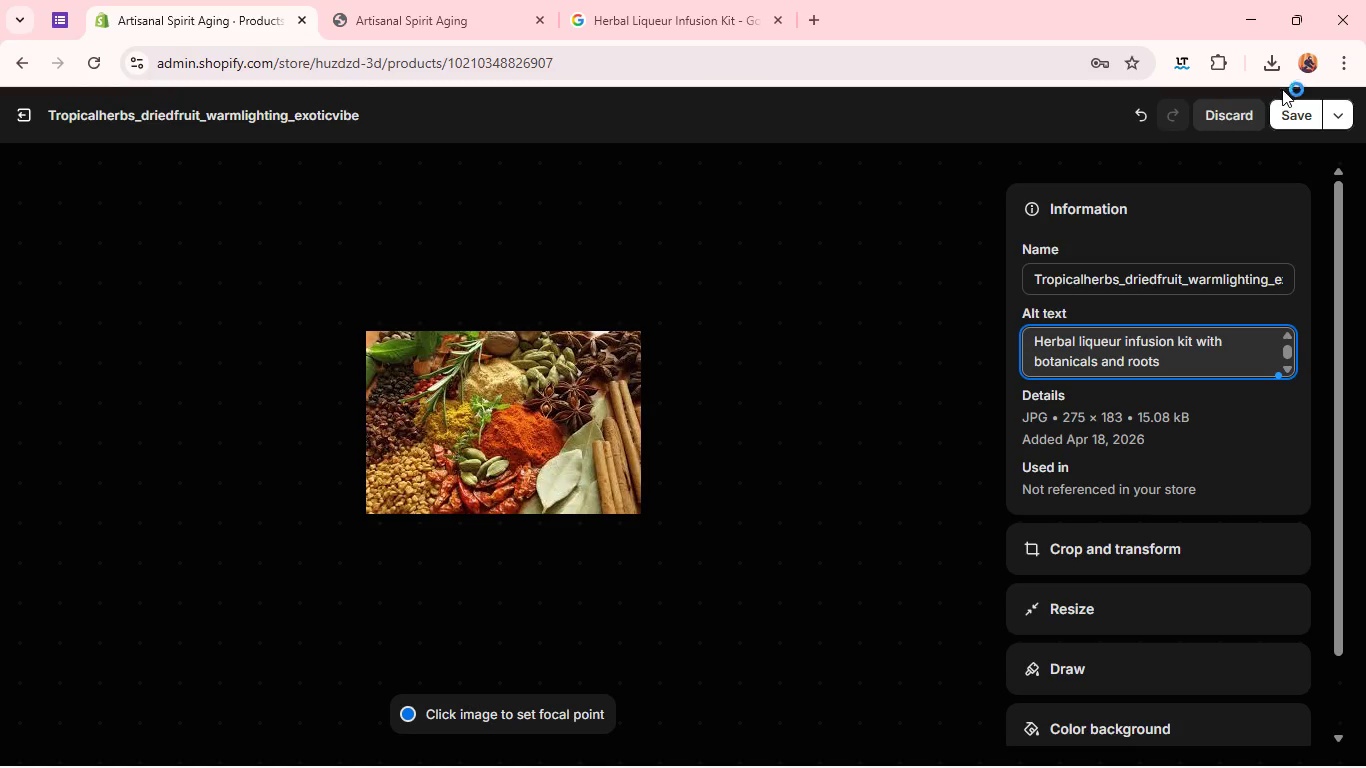 
left_click([1283, 114])
 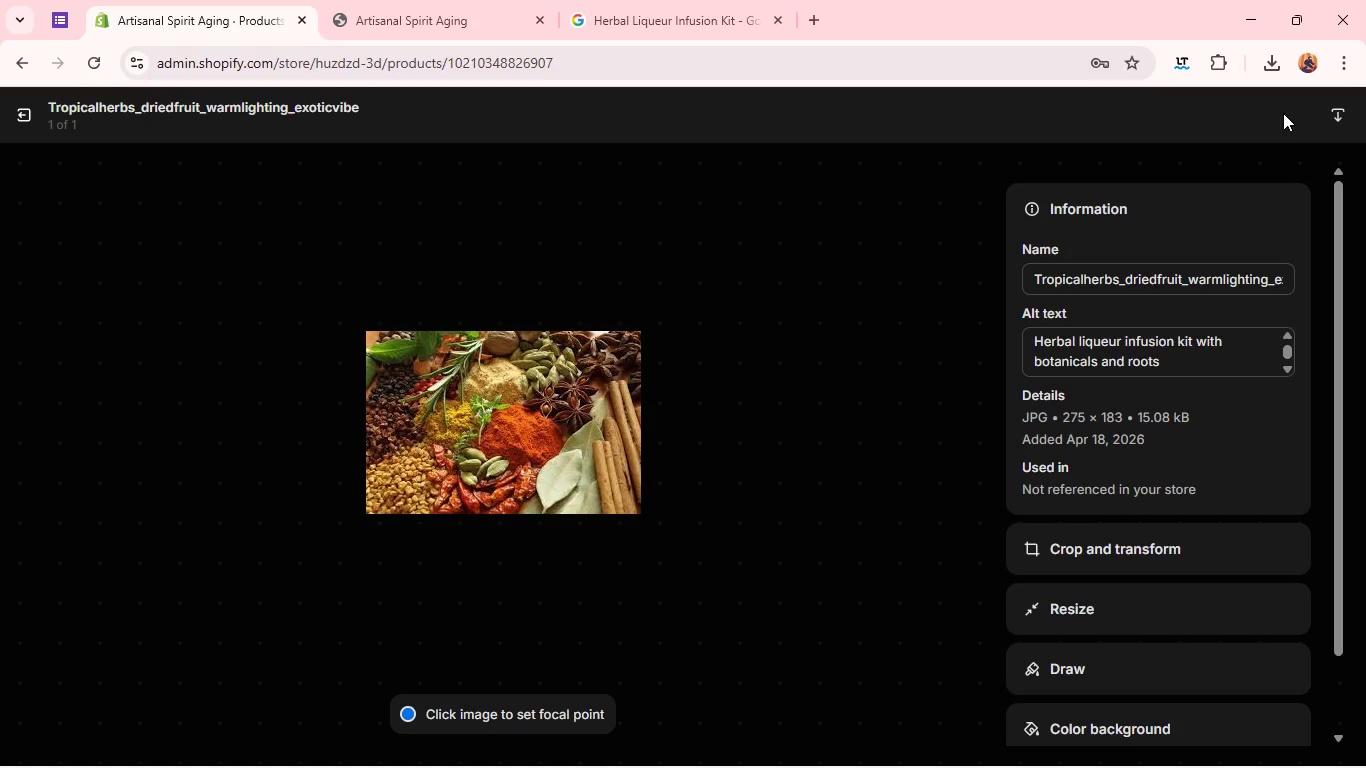 
wait(31.98)
 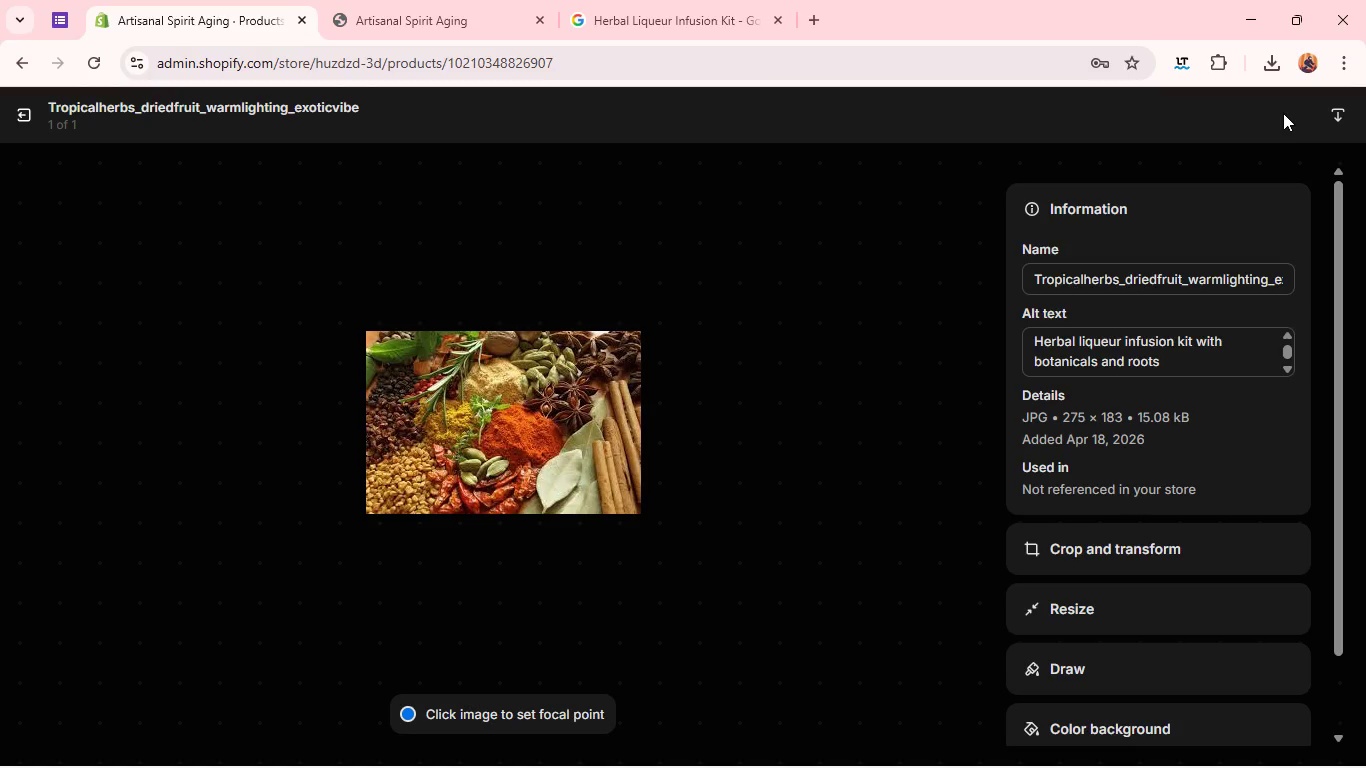 
left_click([18, 123])
 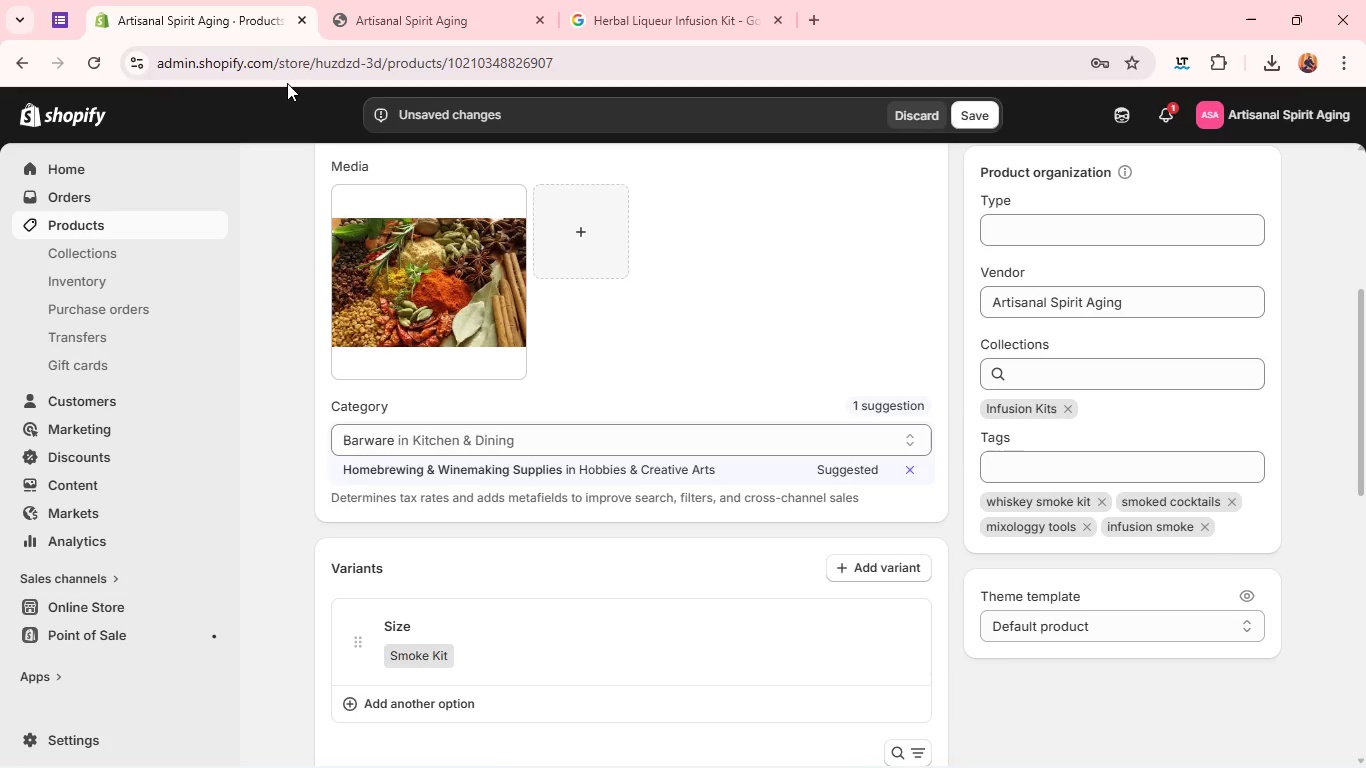 
wait(12.52)
 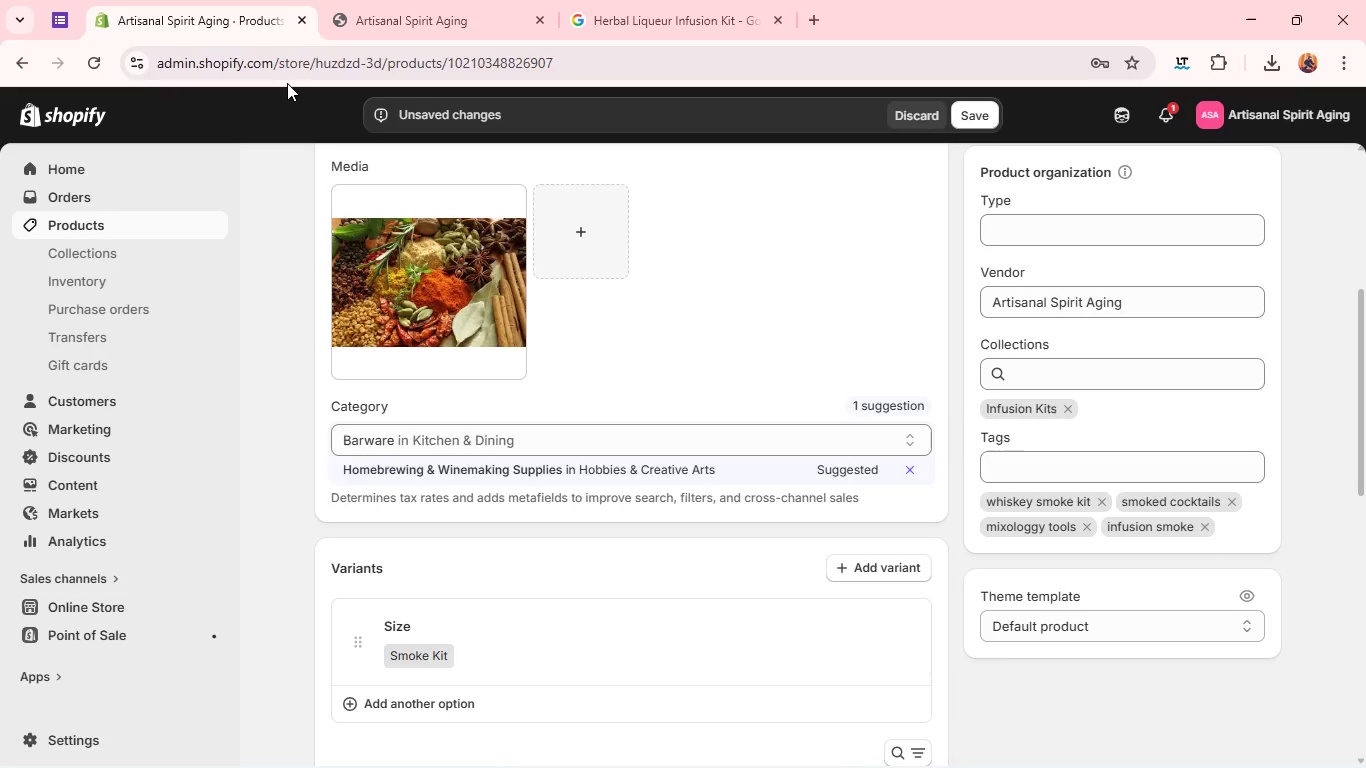 
left_click([437, 641])
 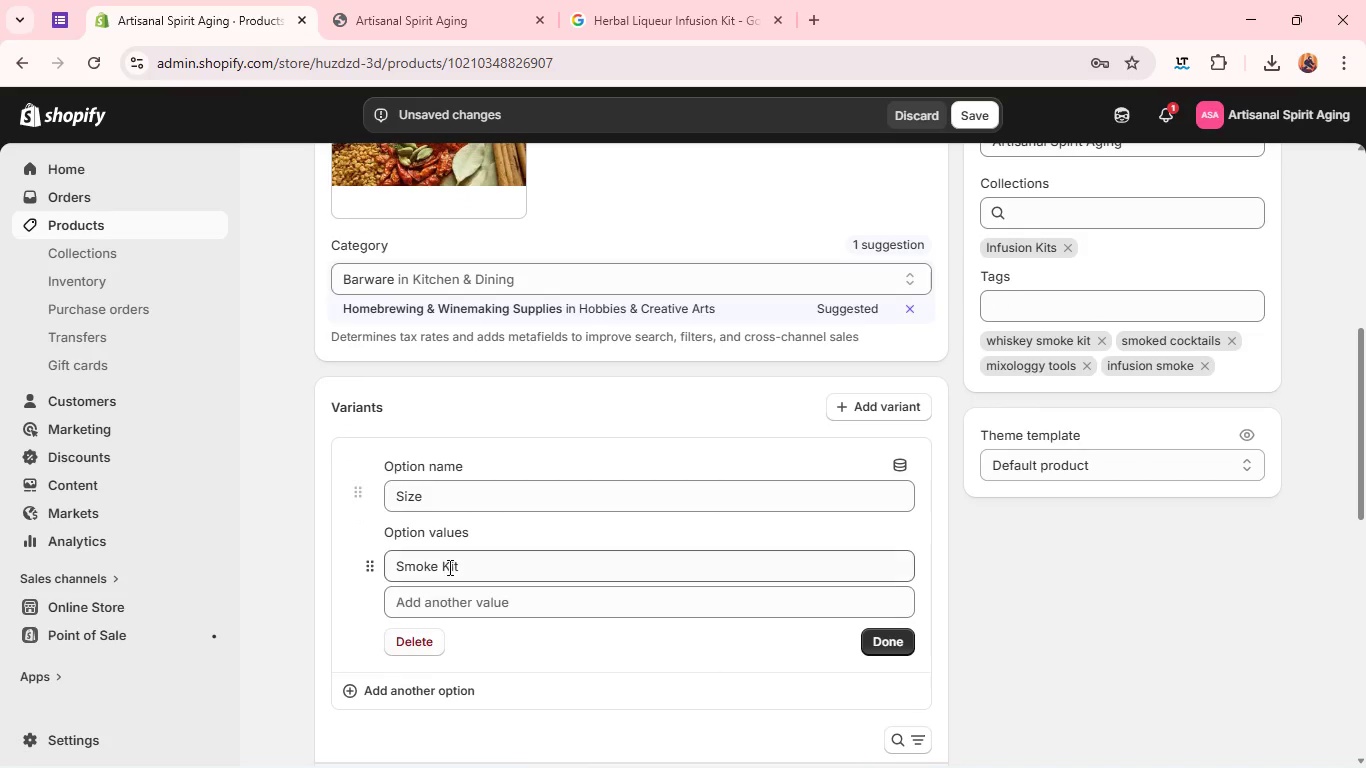 
double_click([448, 567])
 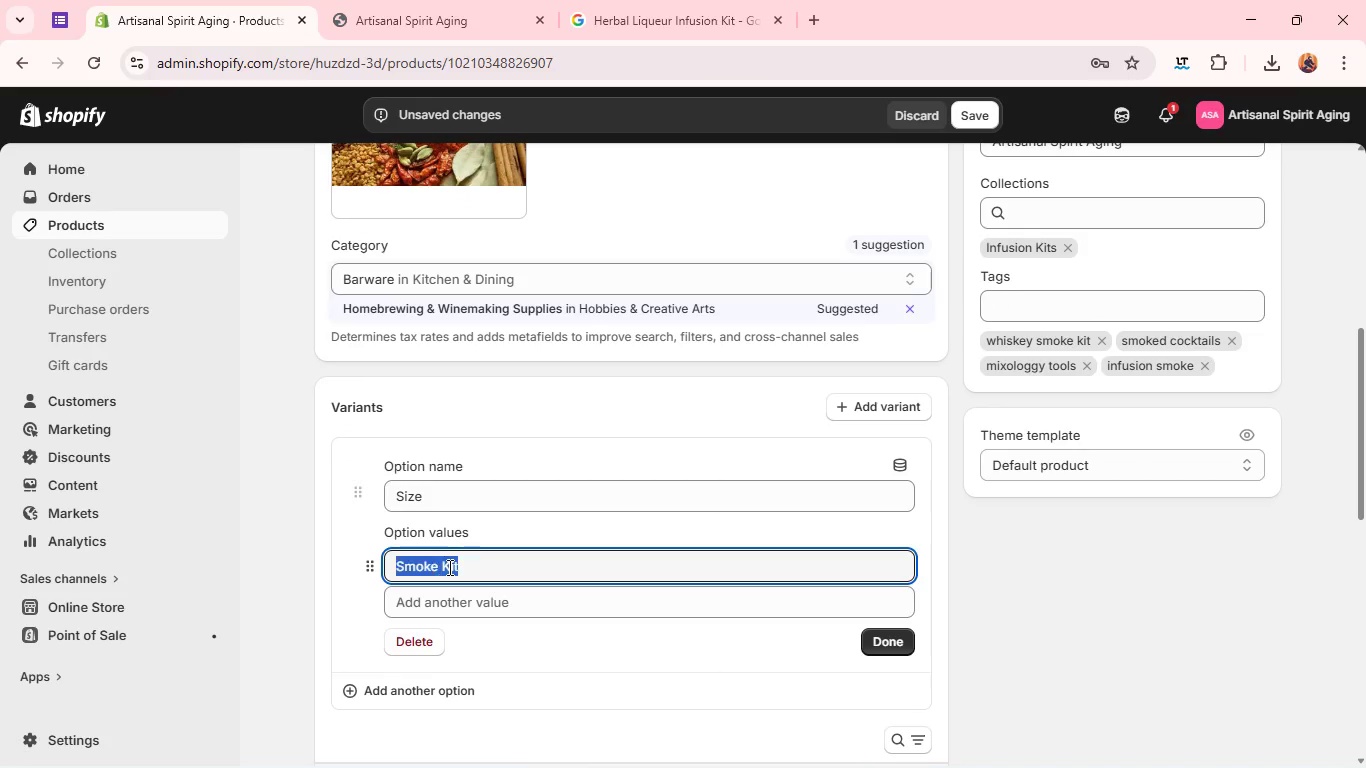 
triple_click([448, 567])
 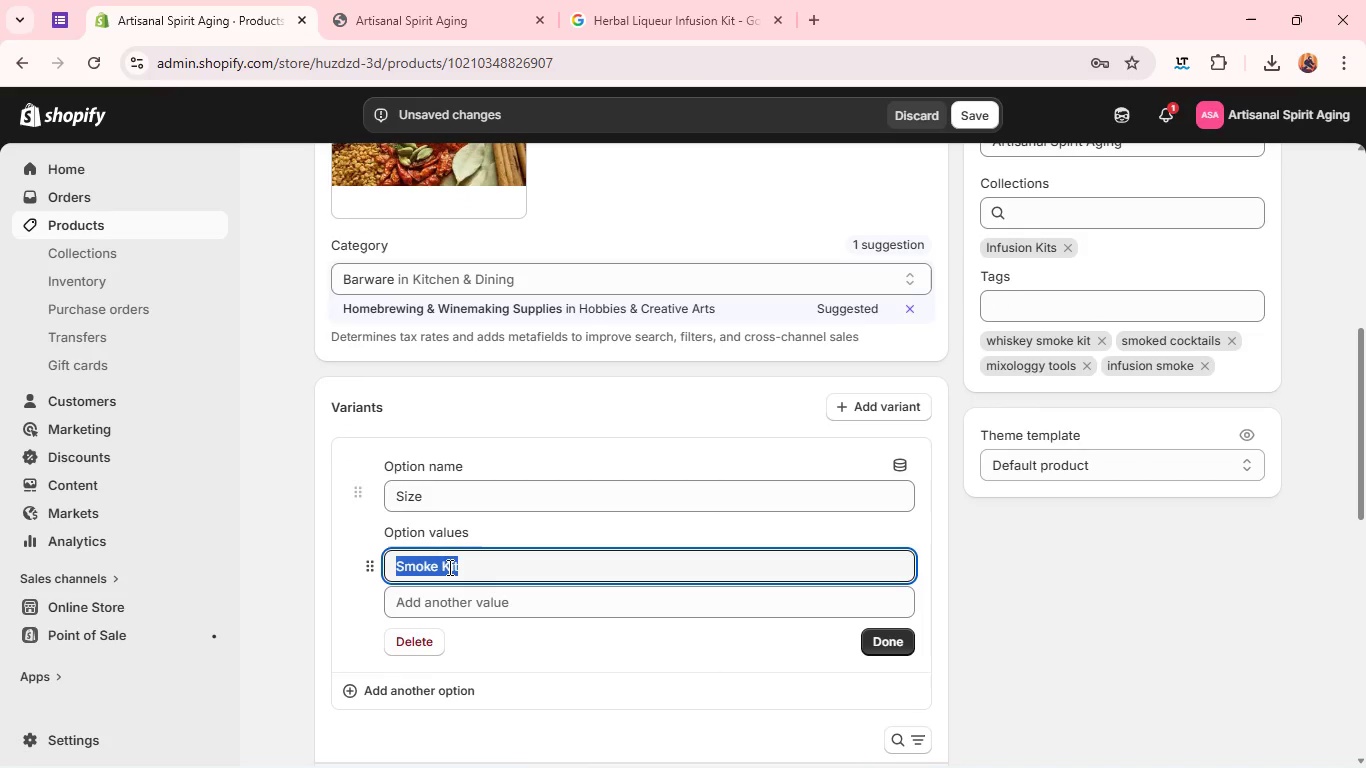 
type(Herbal Blend)
 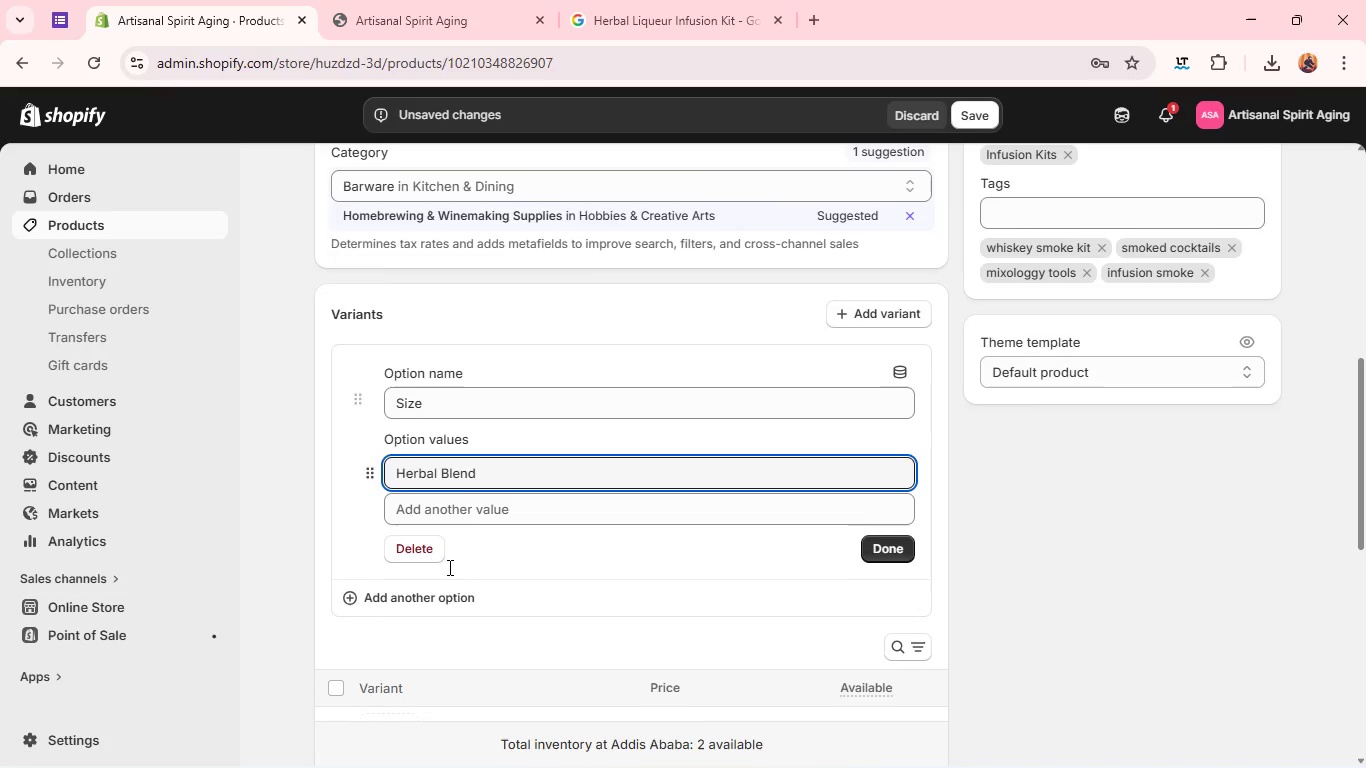 
left_click([902, 440])
 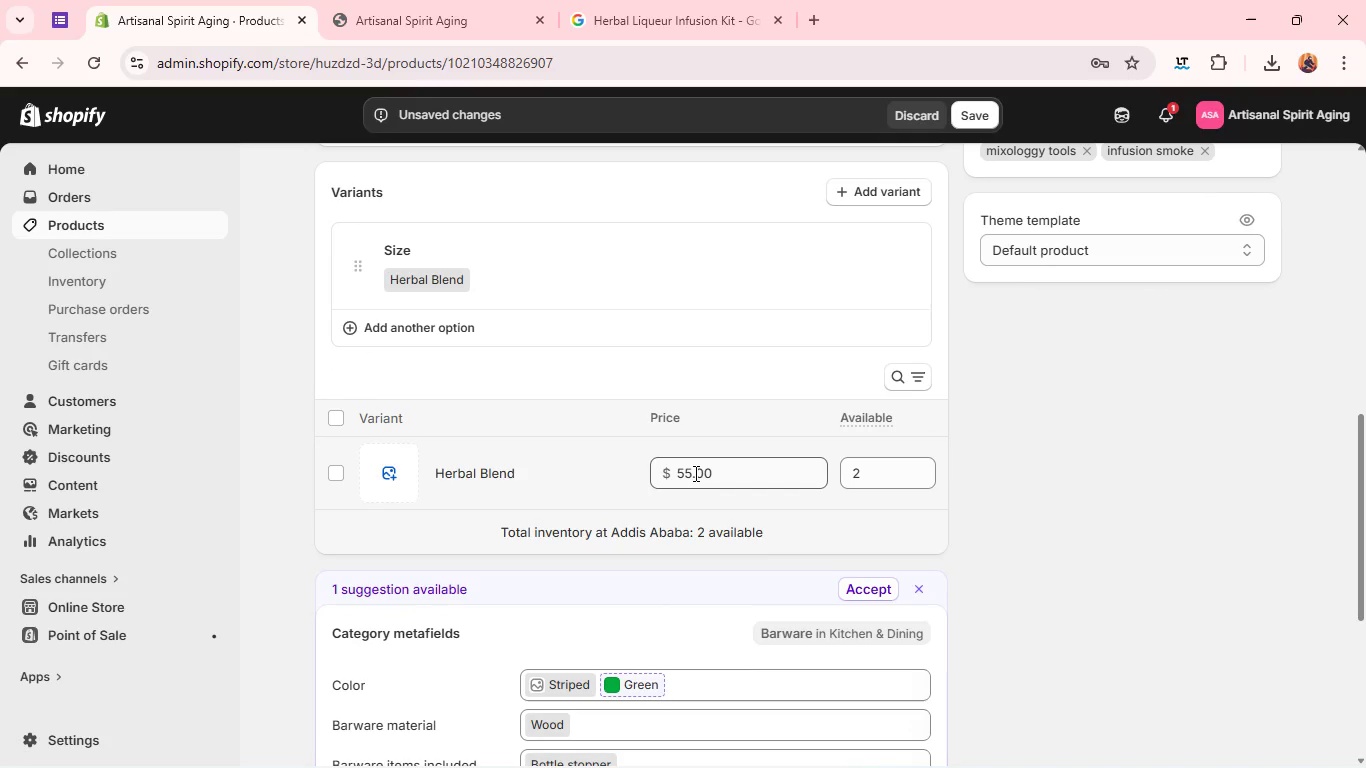 
left_click([693, 473])
 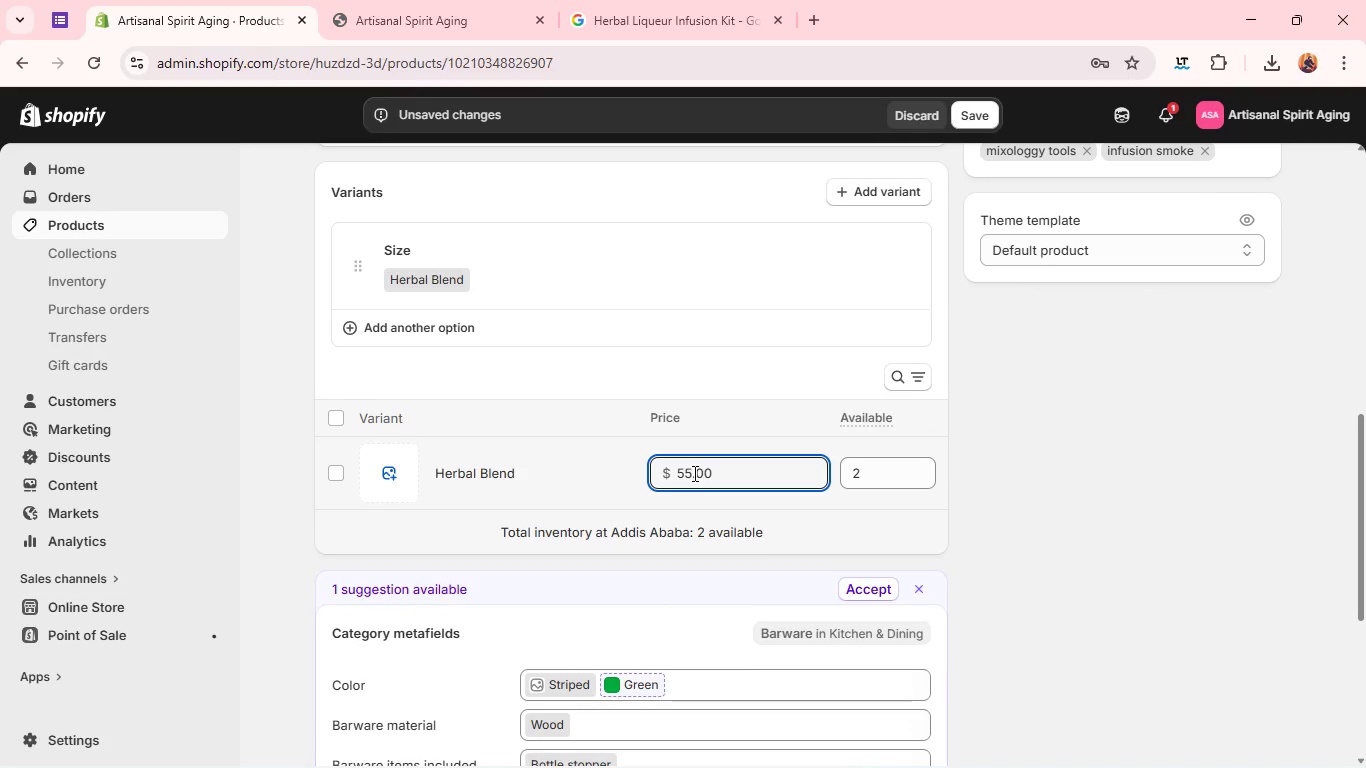 
key(Backspace)
key(Backspace)
key(Backspace)
type(48)
 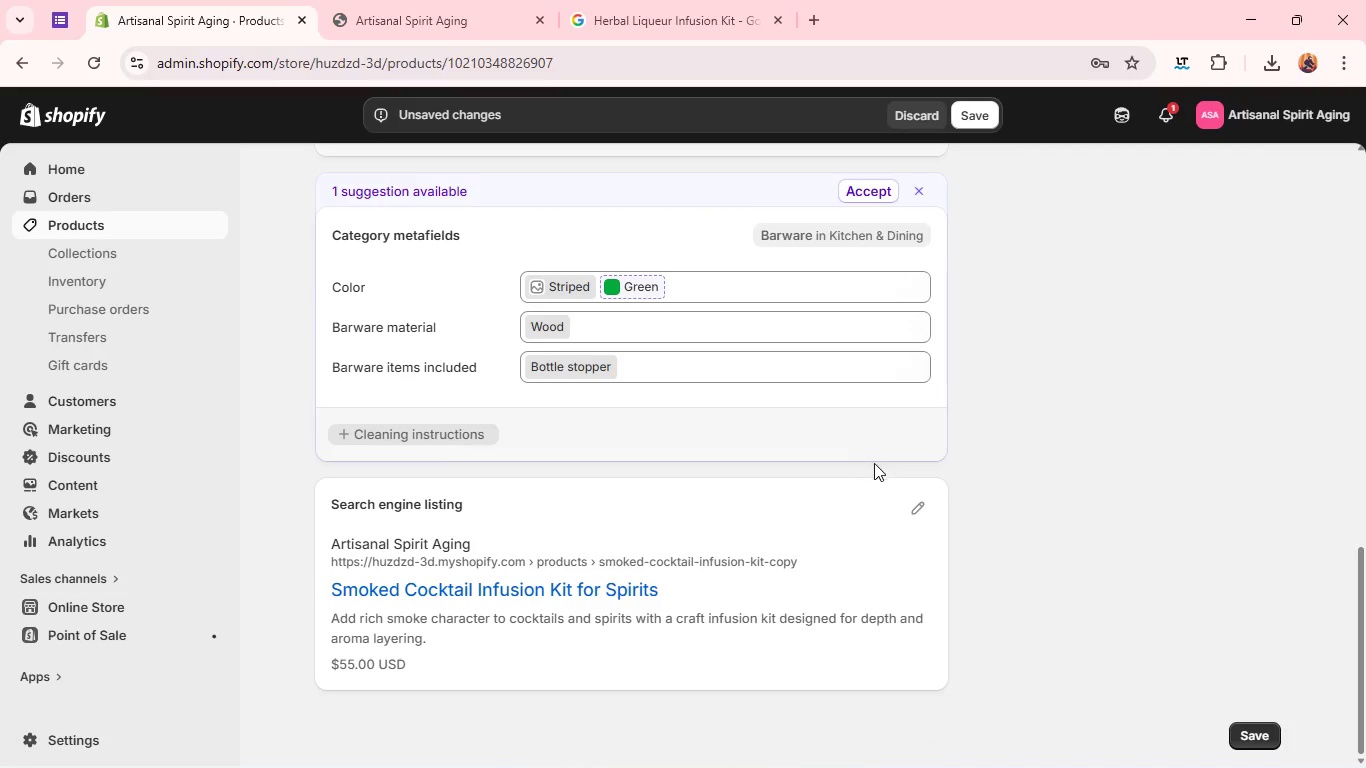 
left_click([916, 508])
 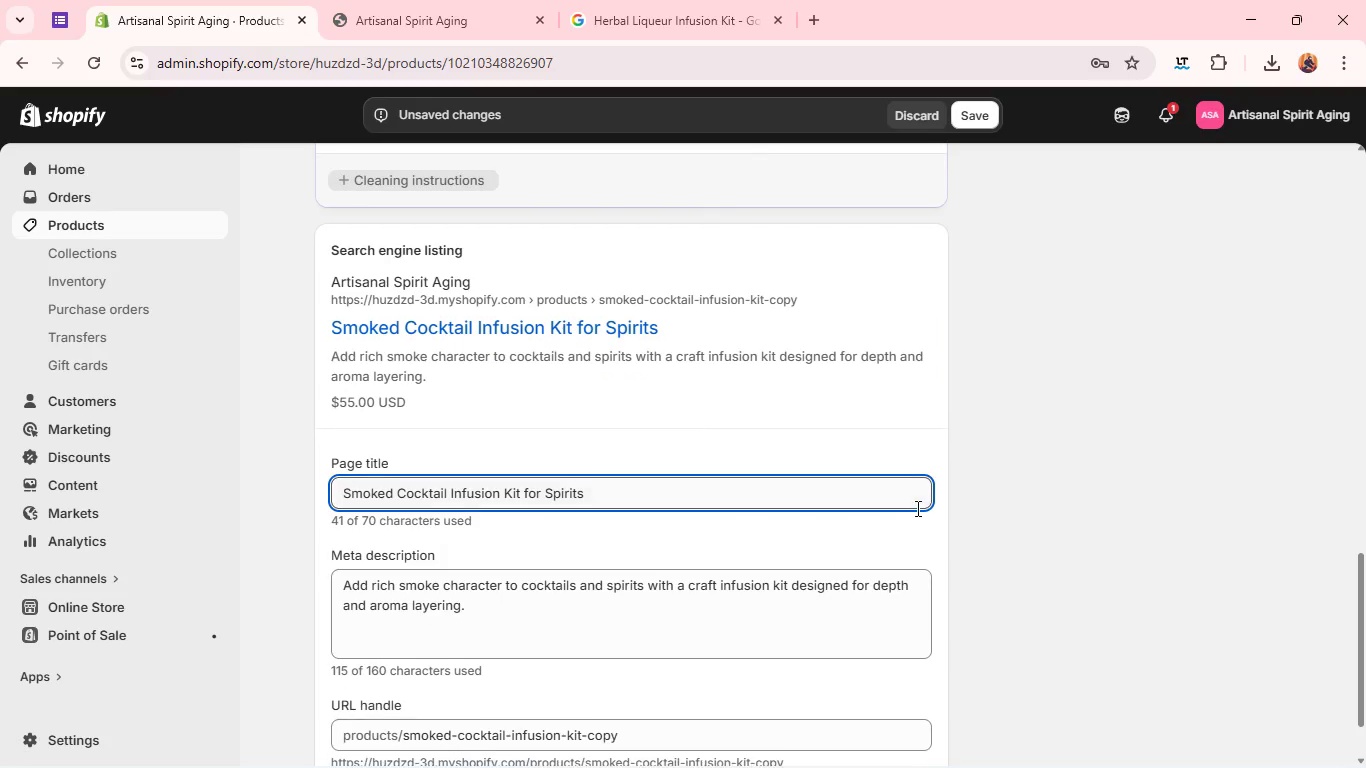 
wait(5.89)
 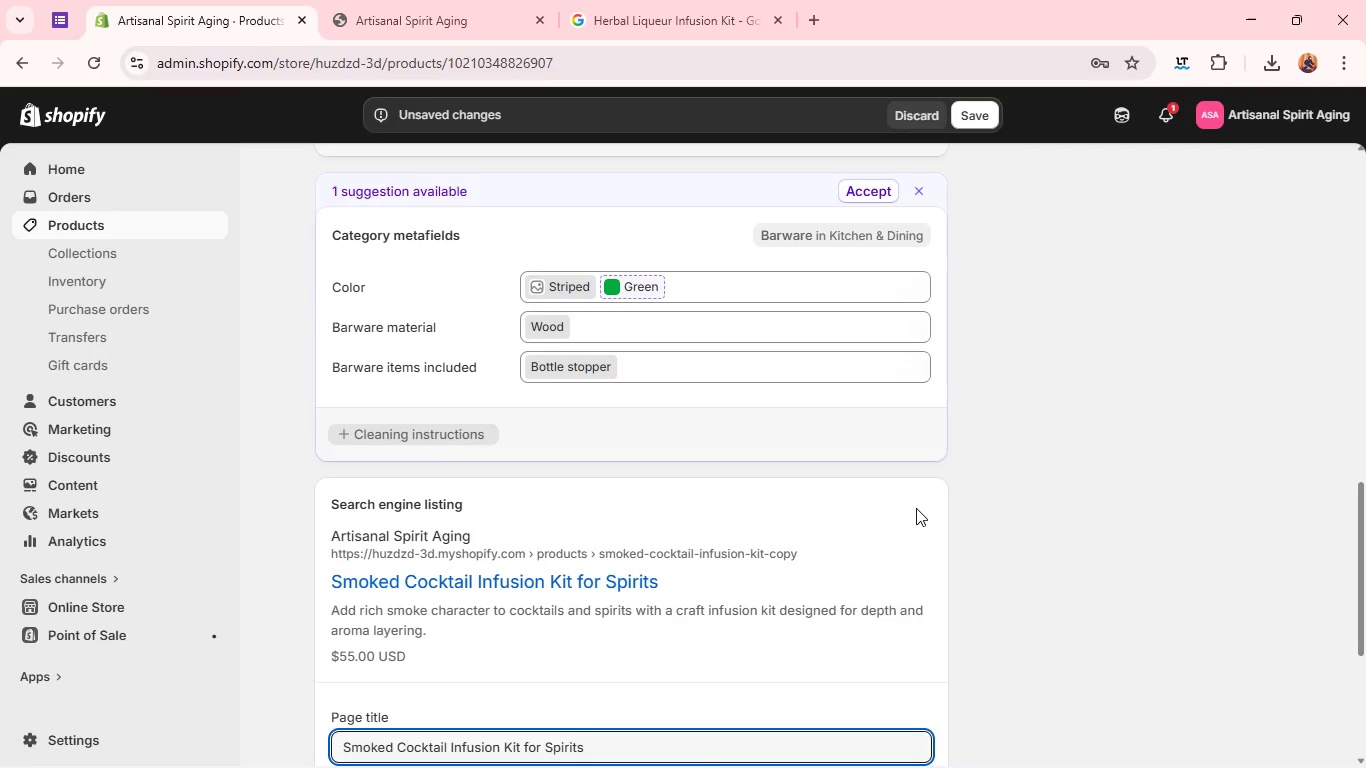 
double_click([858, 489])
 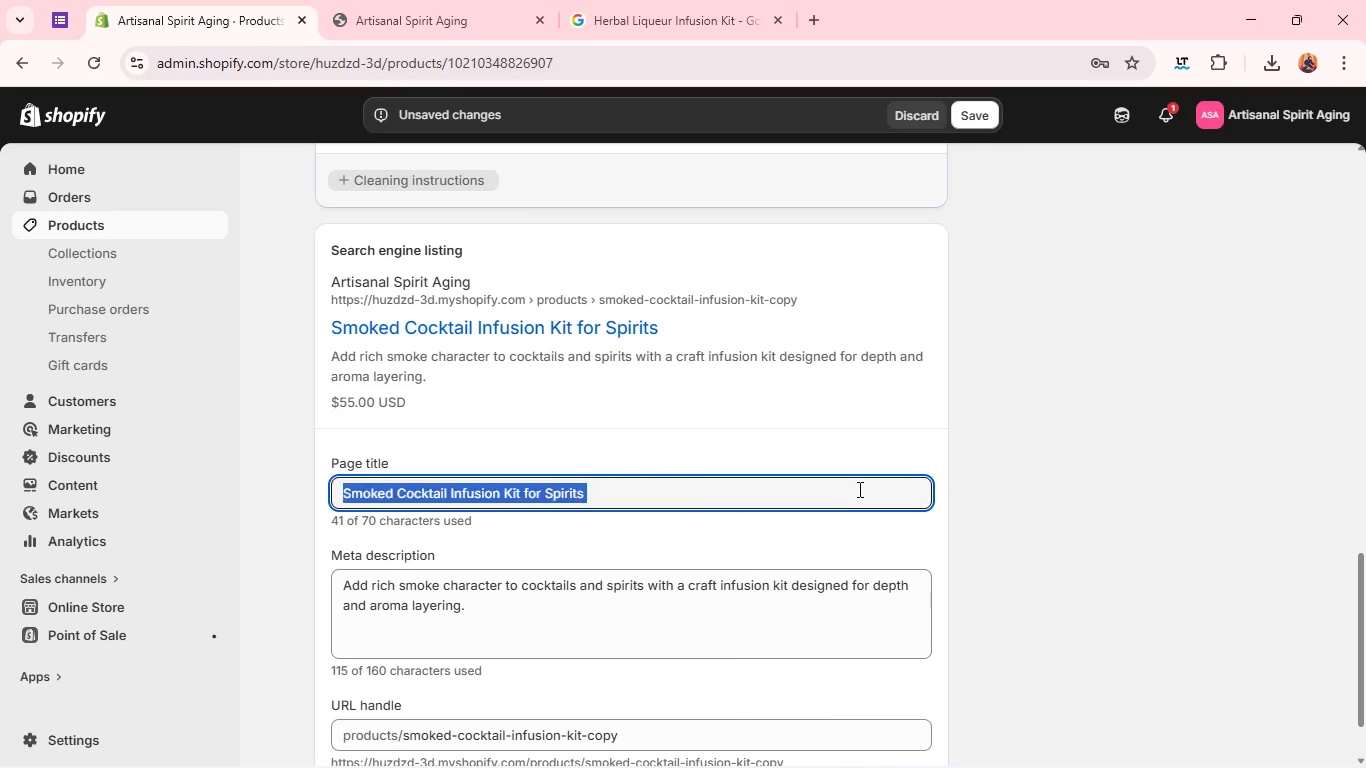 
triple_click([858, 489])
 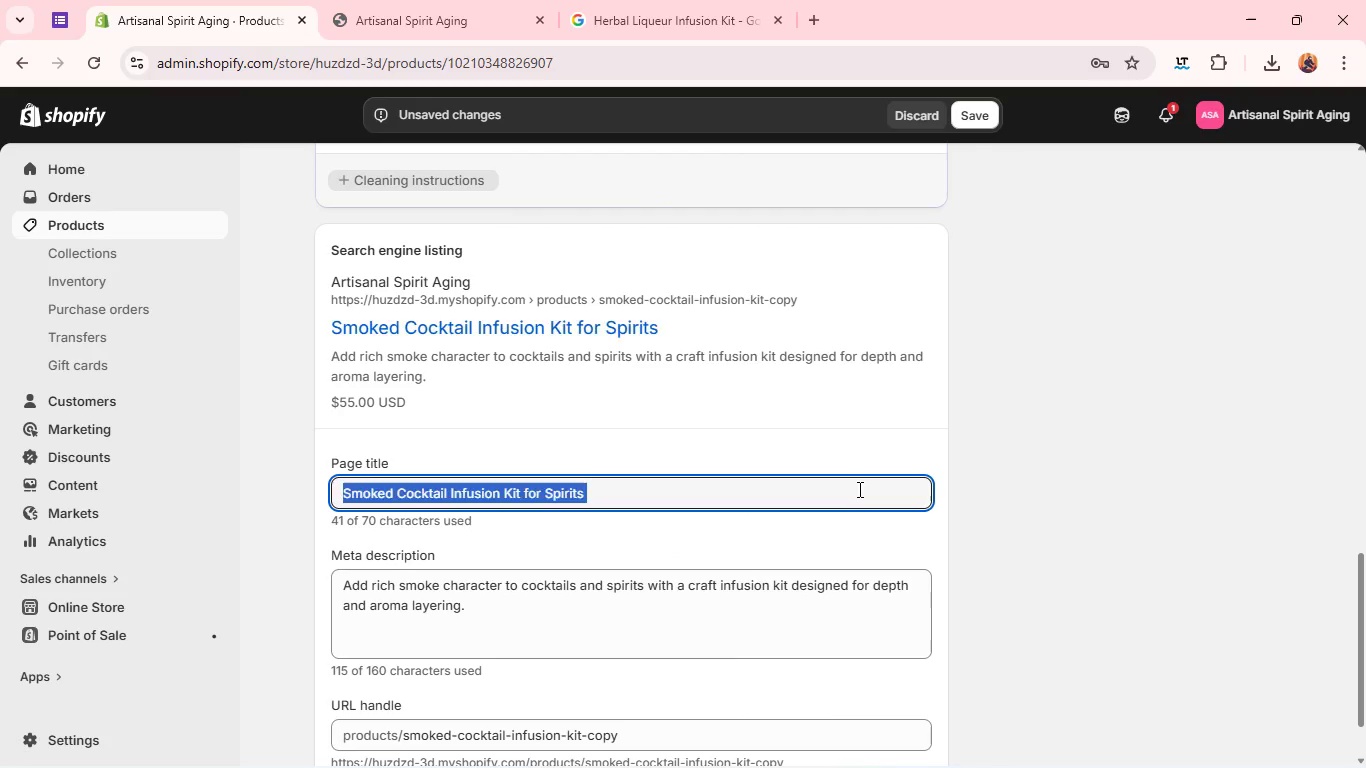 
key(Backspace)
type(he)
key(Backspace)
key(Backspace)
 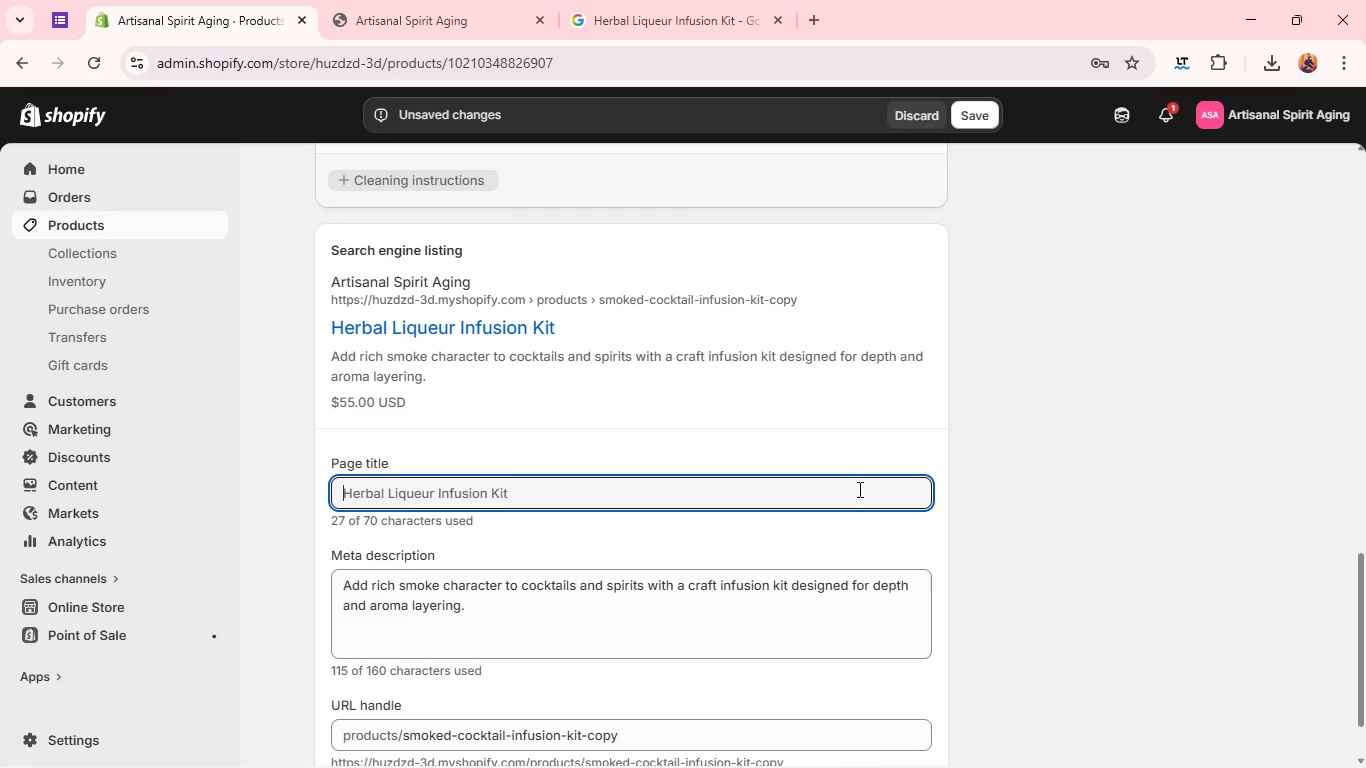 
key(Enter)
 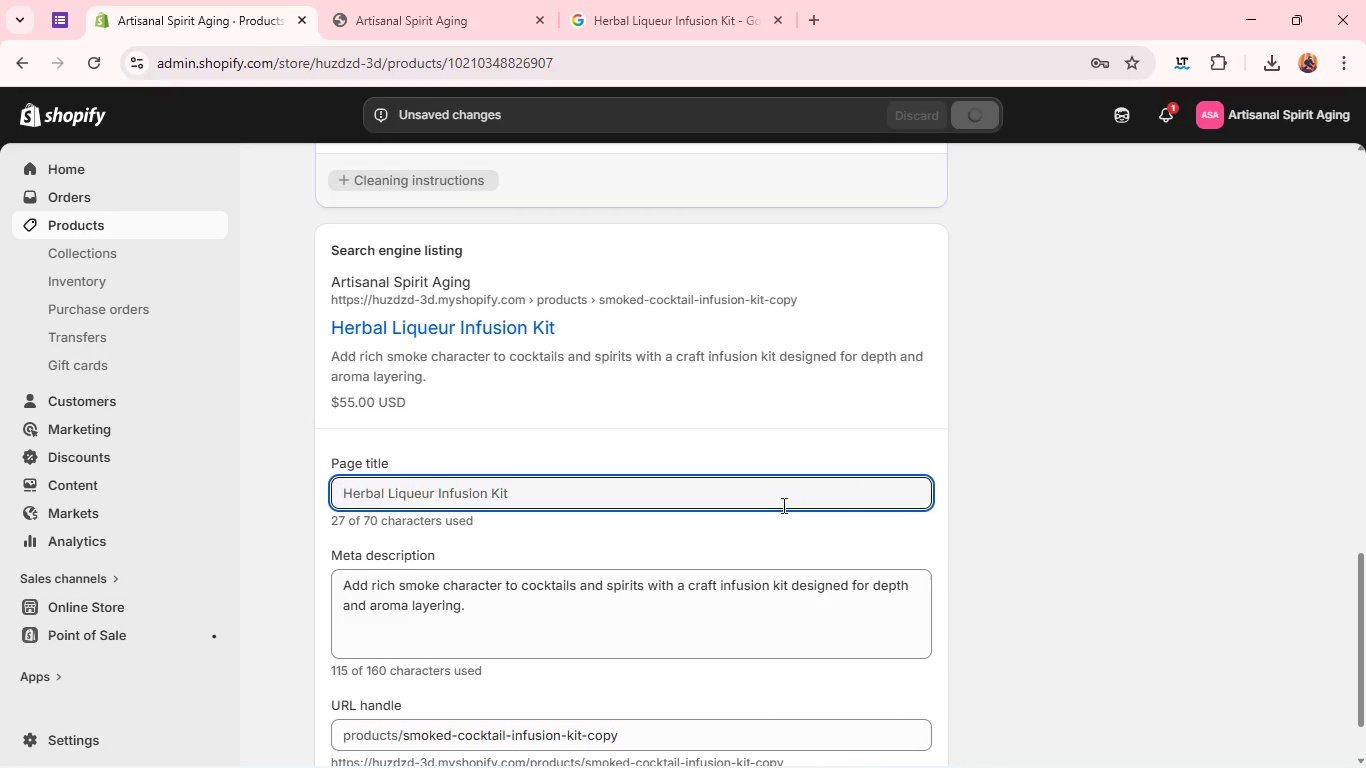 
left_click([781, 505])
 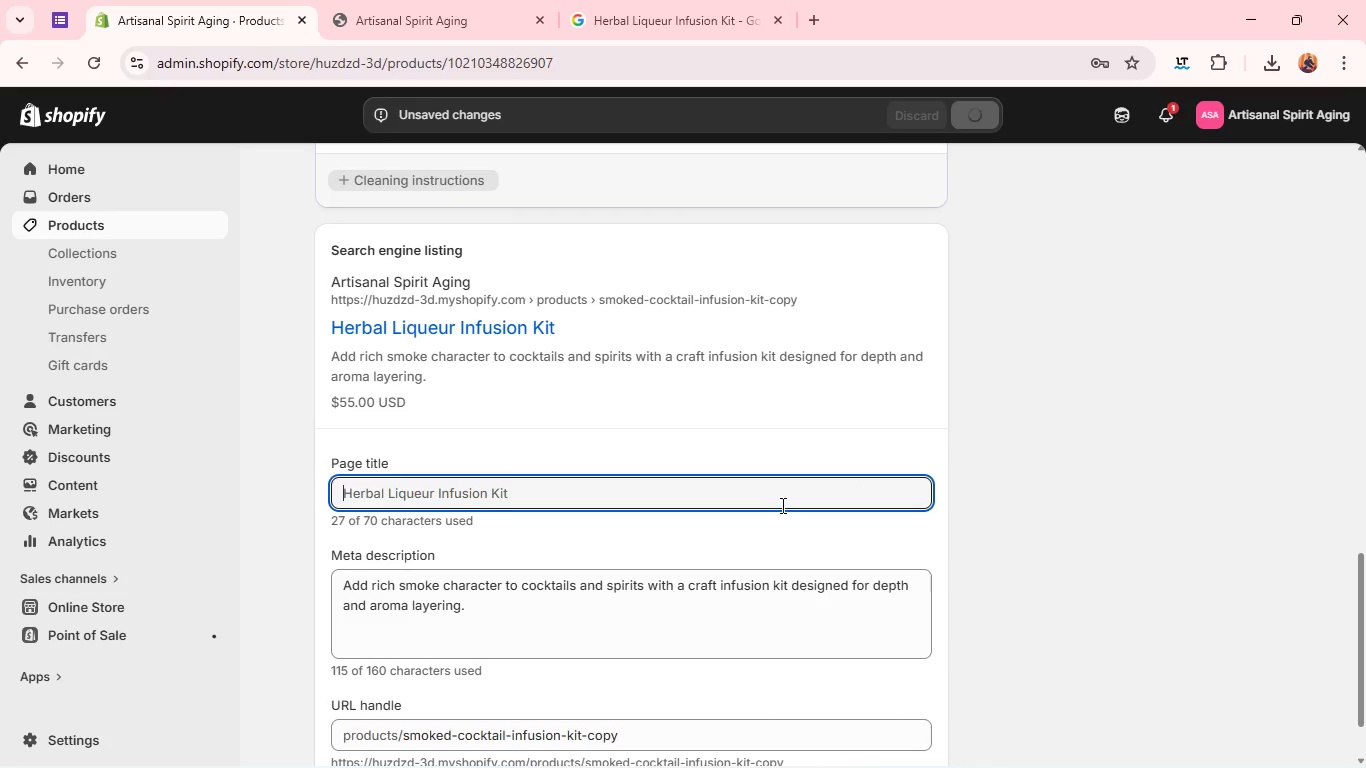 
left_click([781, 505])
 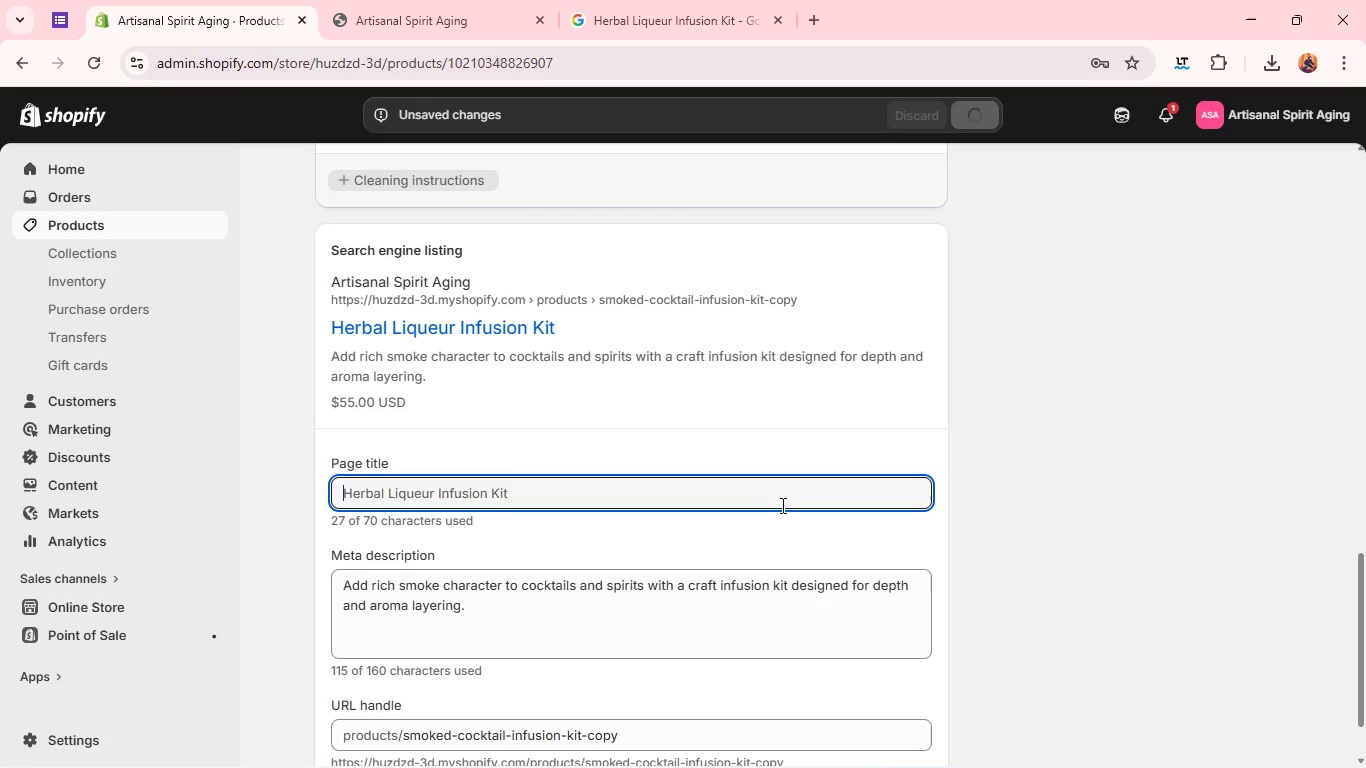 
left_click([781, 505])
 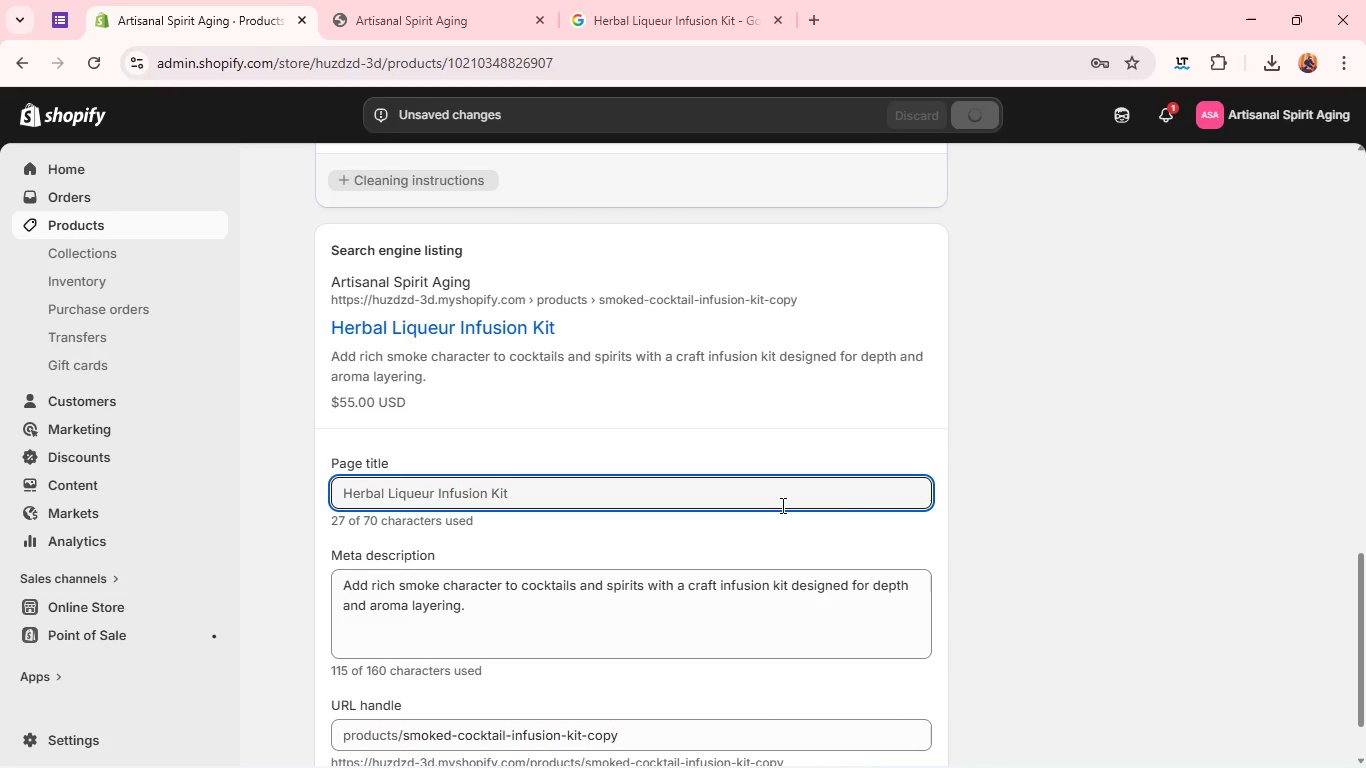 
type(Herbal Lique)
key(Backspace)
type(Herbal Liqu)
key(Backspace)
type(eu)
key(Backspace)
key(Backspace)
type(ueur Infusion Kit for Ca)
key(Backspace)
type(raft Spirits)
 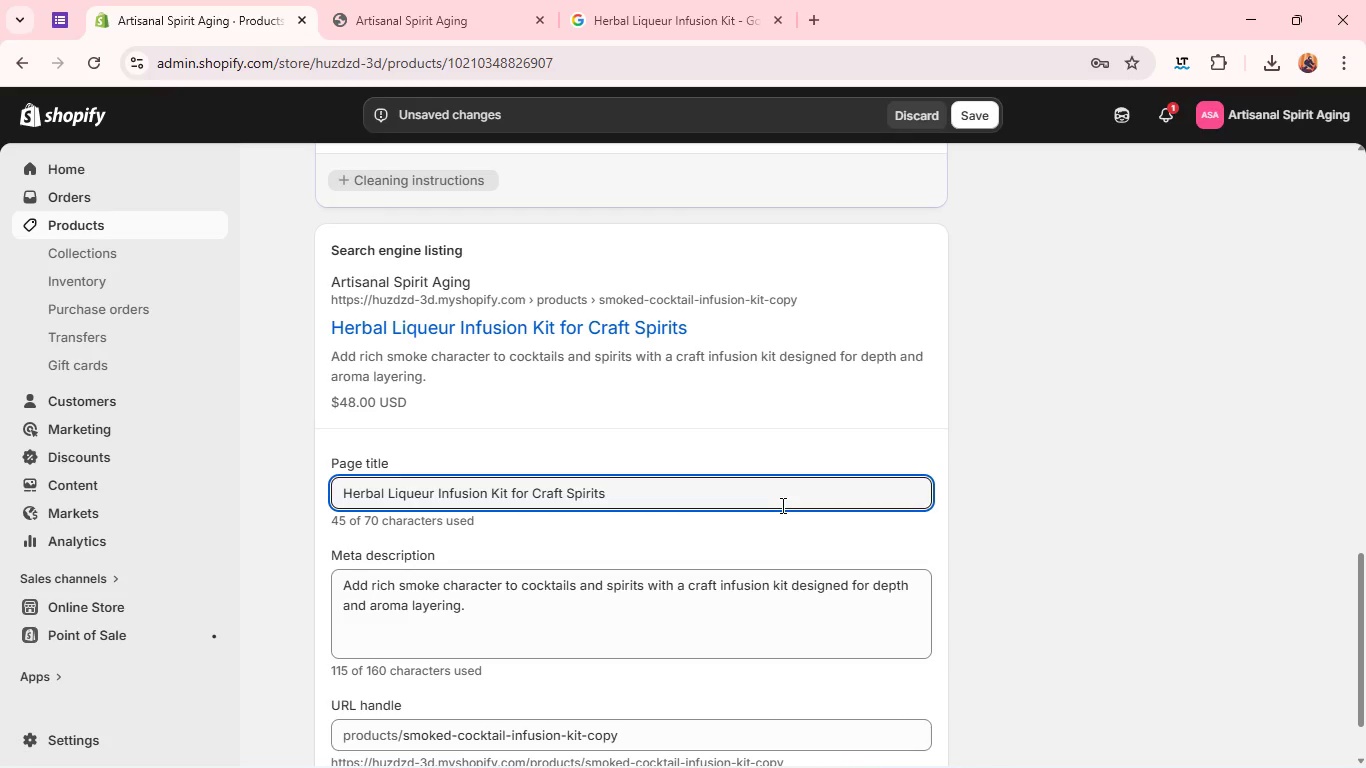 
key(Control+A)
 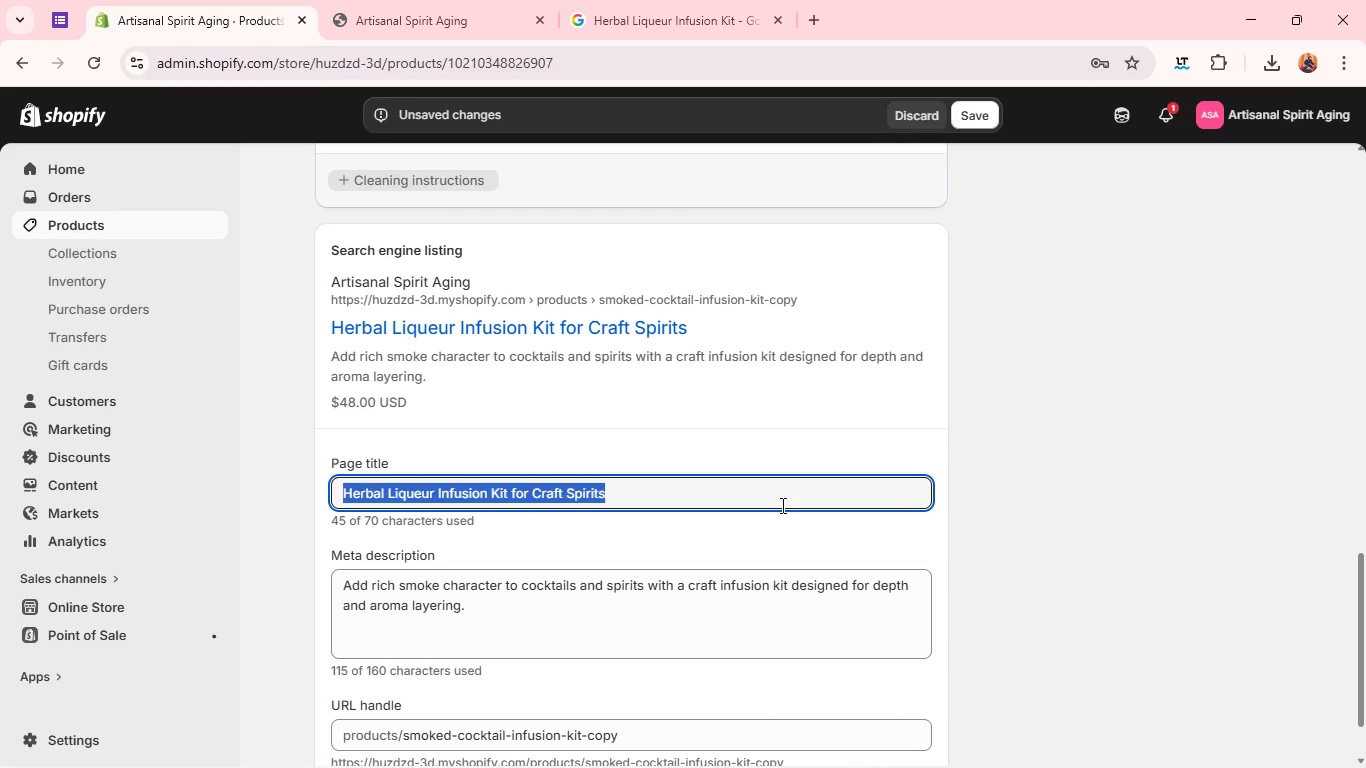 
key(Control+C)
 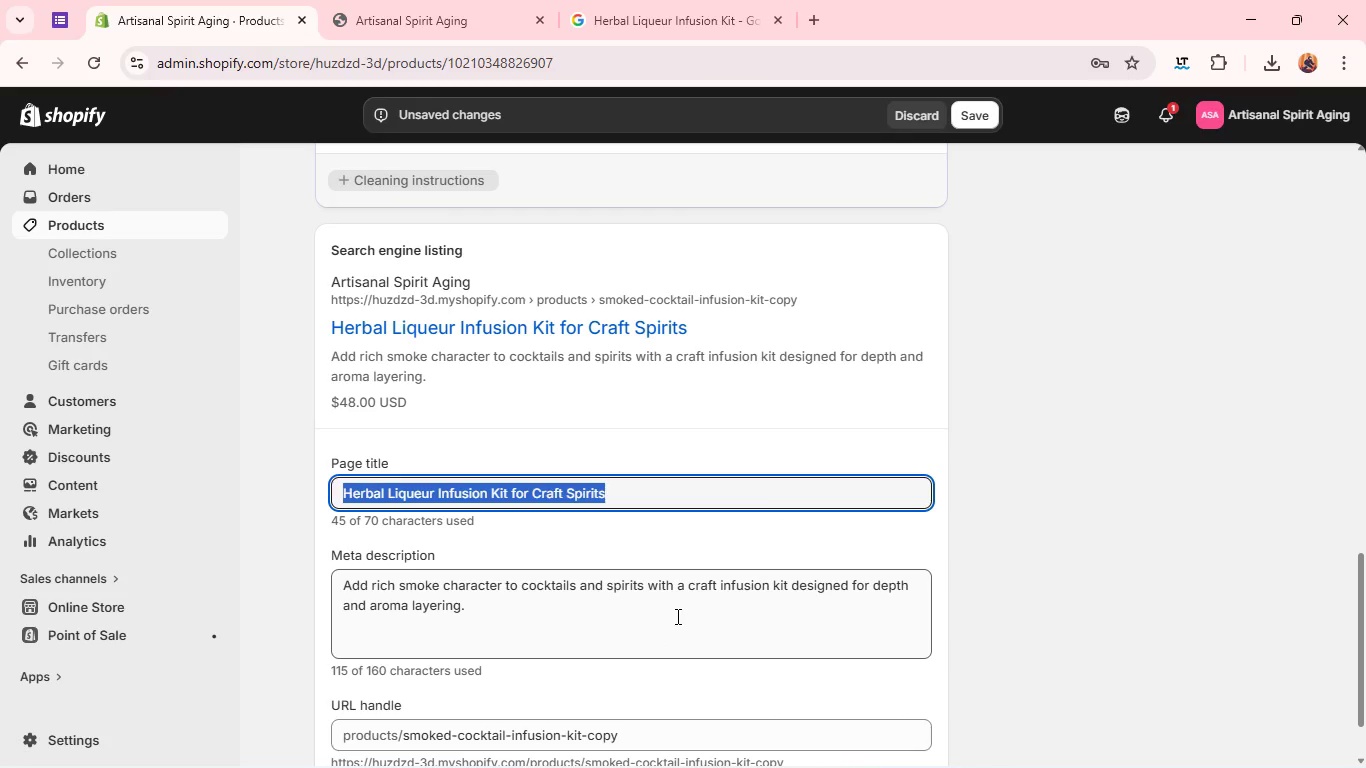 
left_click([676, 616])
 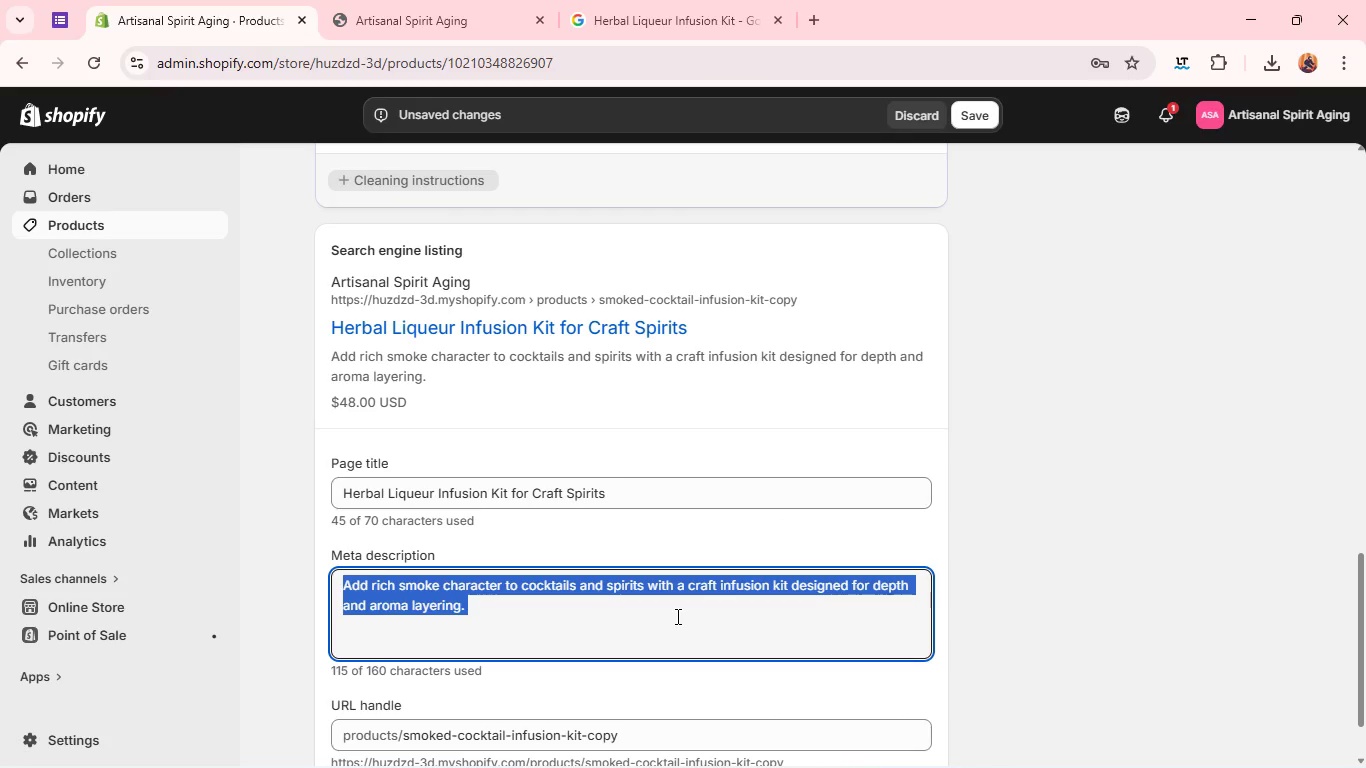 
key(Control+A)
 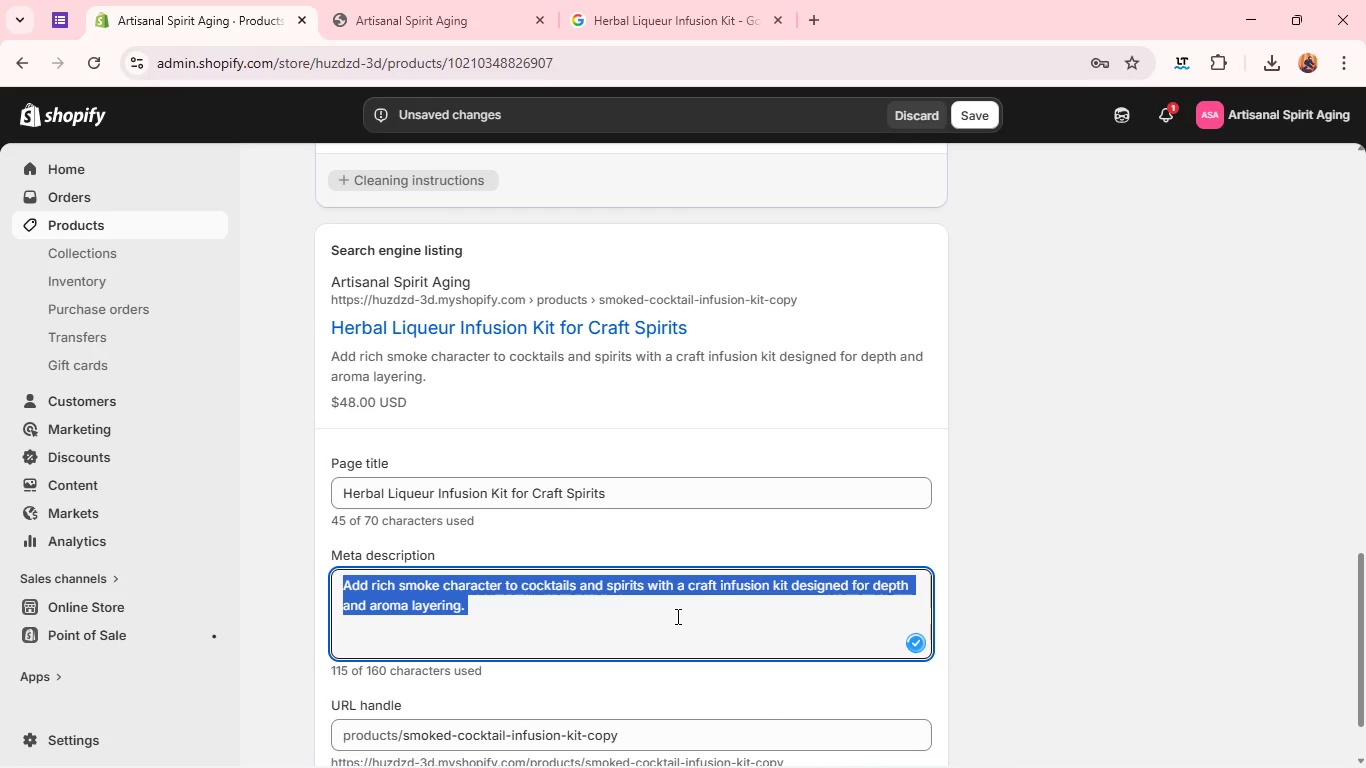 
key(Control+V)
 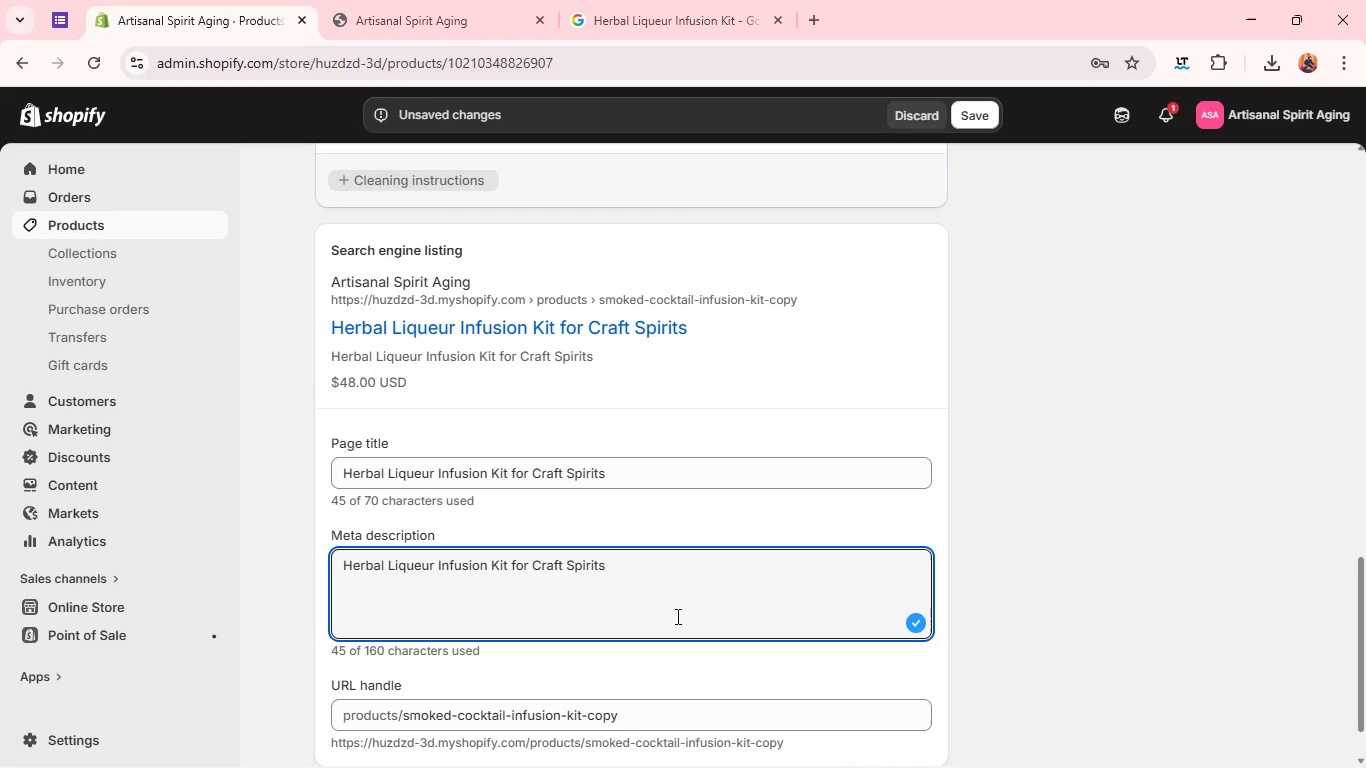 
key(Control+A)
 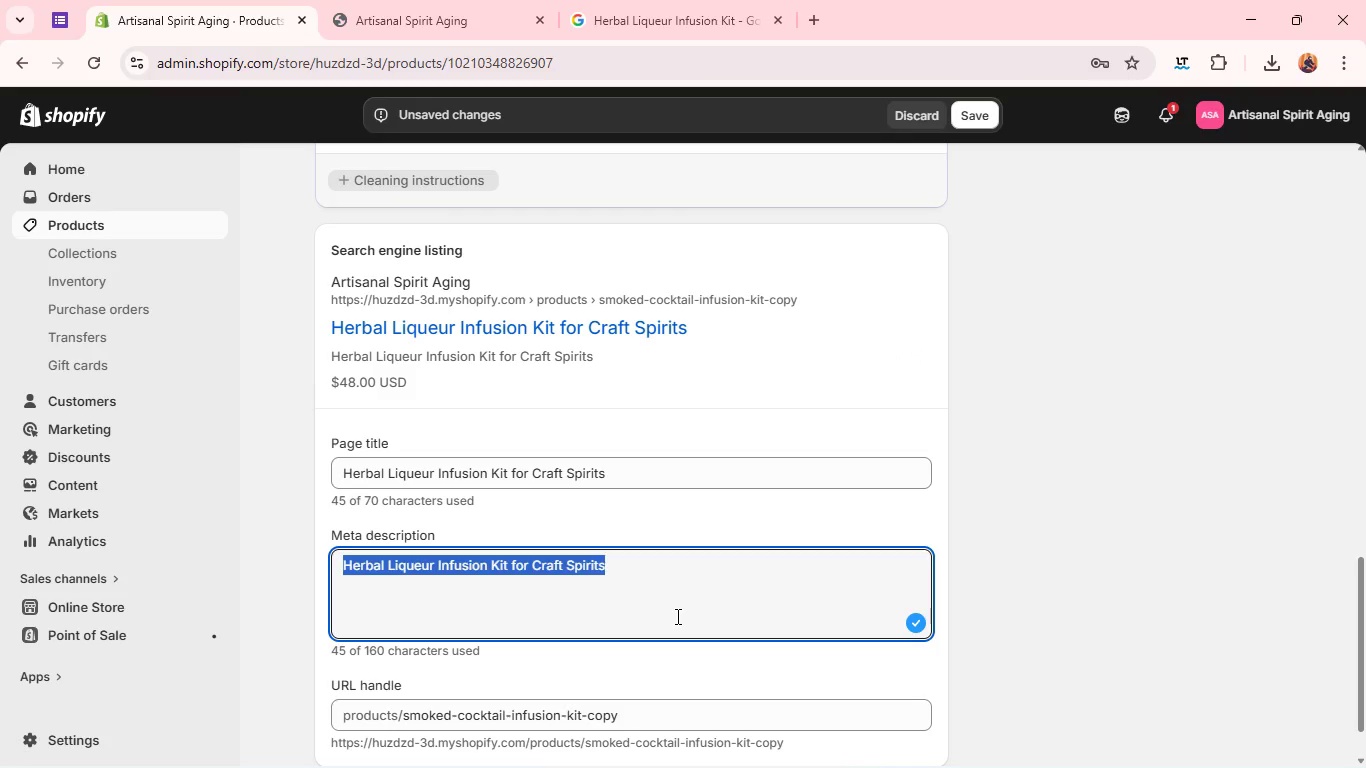 
type(Create aromatic herbal liqueurs with curated botanicals designed for balanced, complex flavor extraction.)
 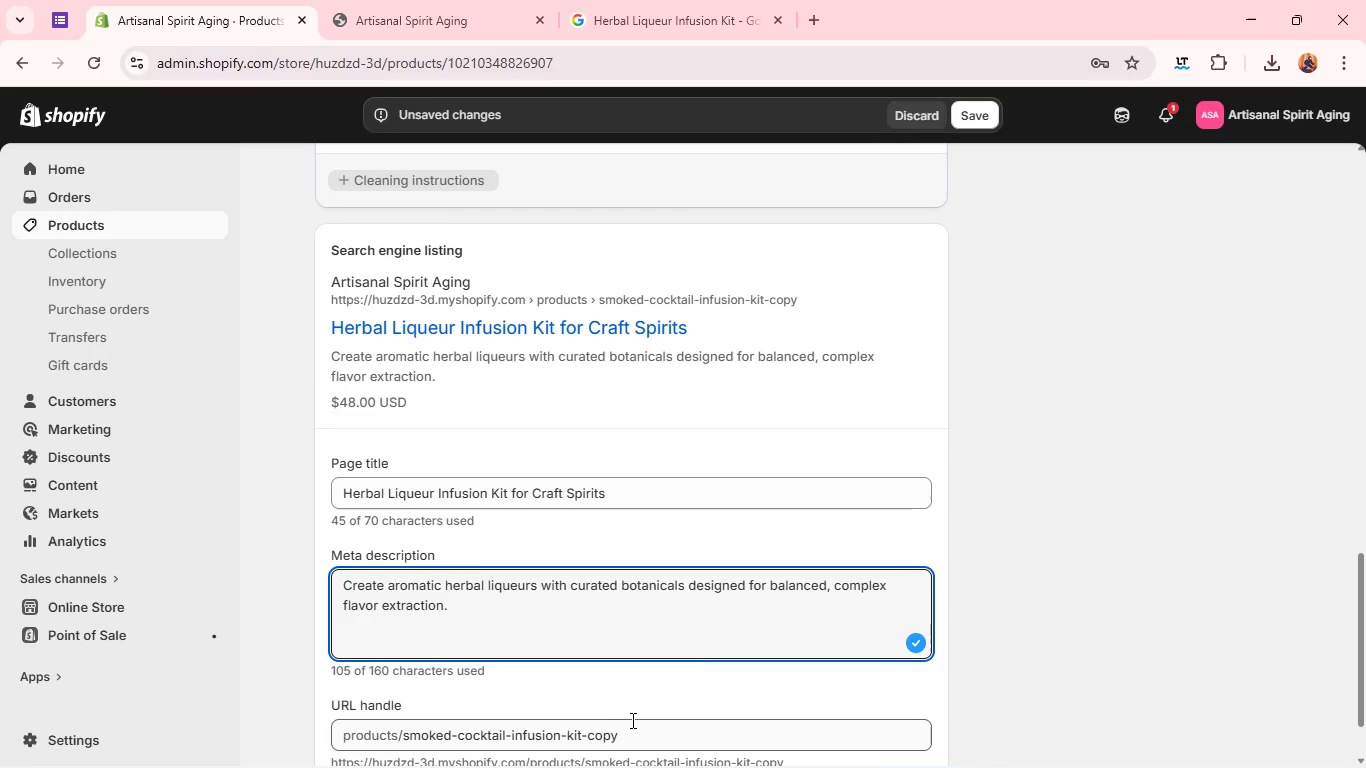 
double_click([635, 720])
 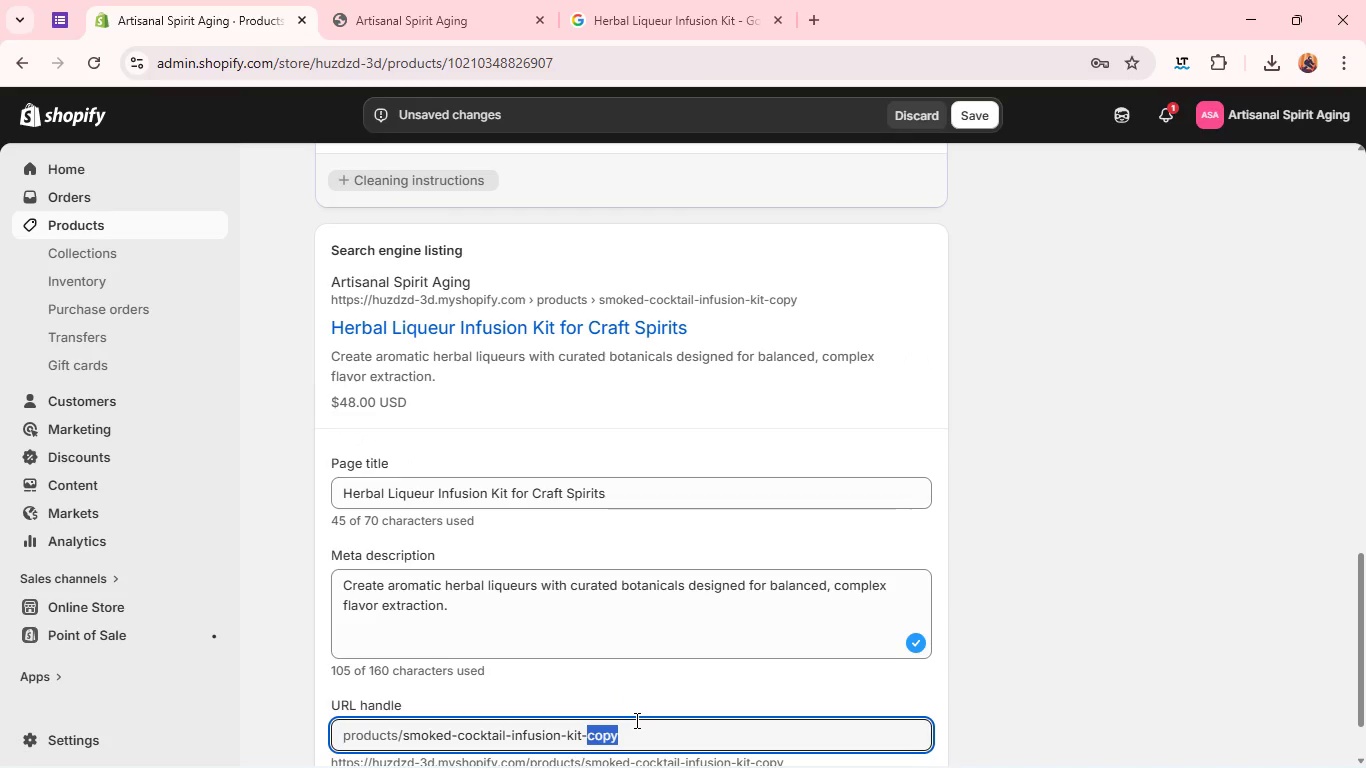 
triple_click([635, 720])
 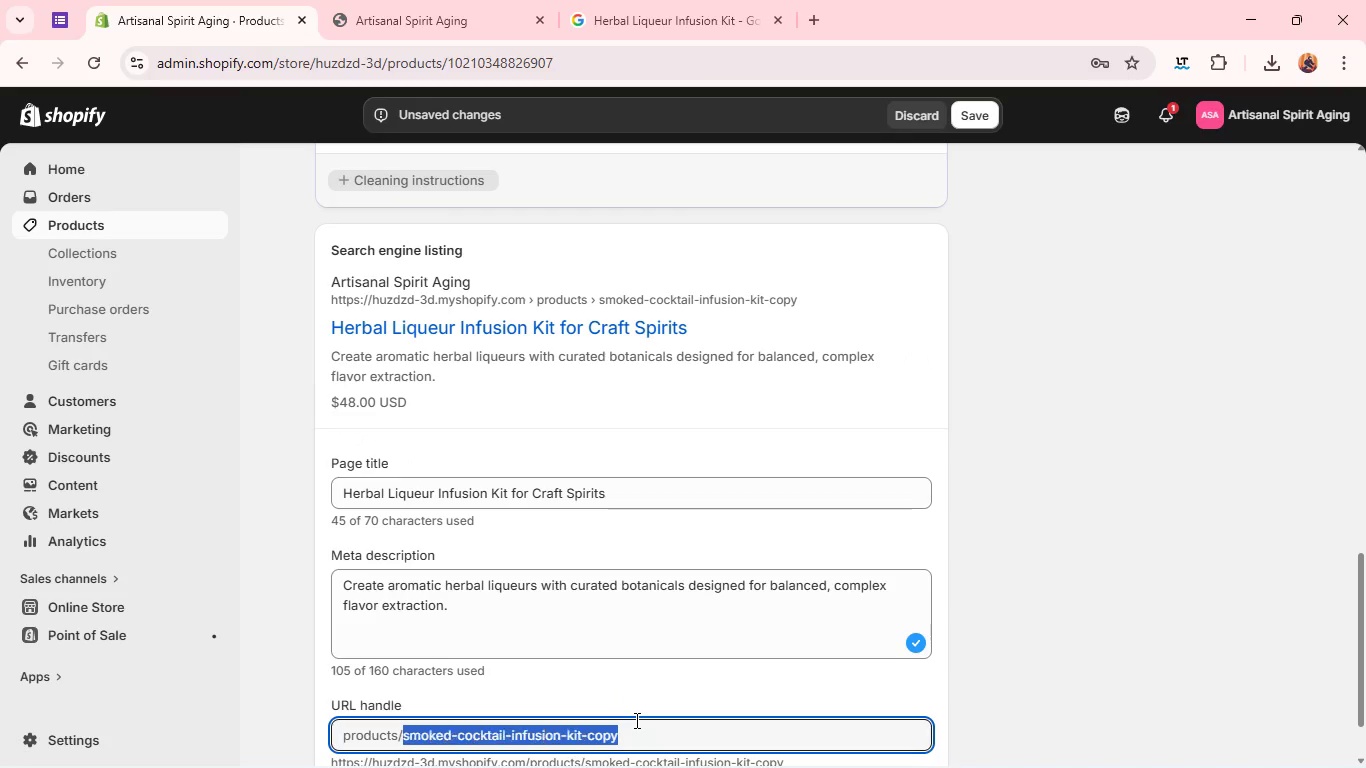 
triple_click([635, 720])
 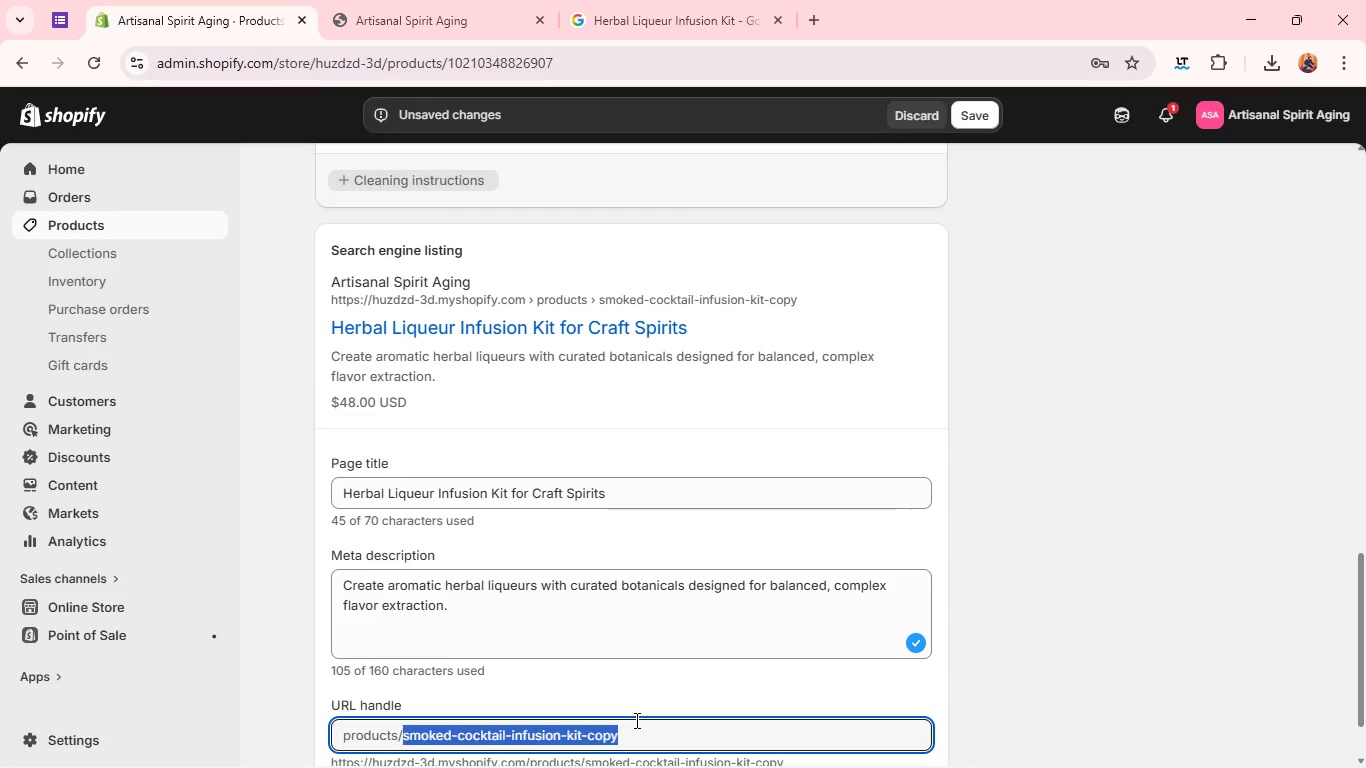 
type(herbal-liqueur-infusion-kit)
 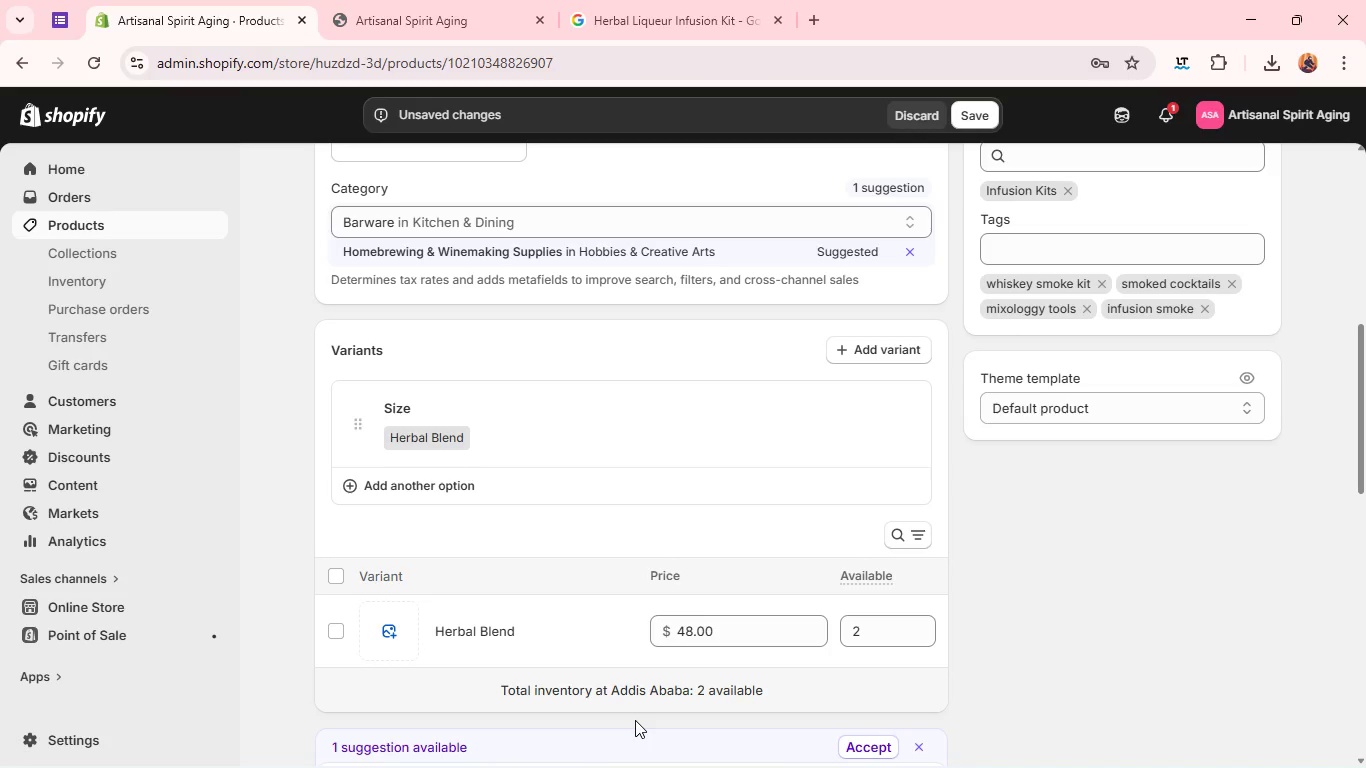 
wait(13.52)
 